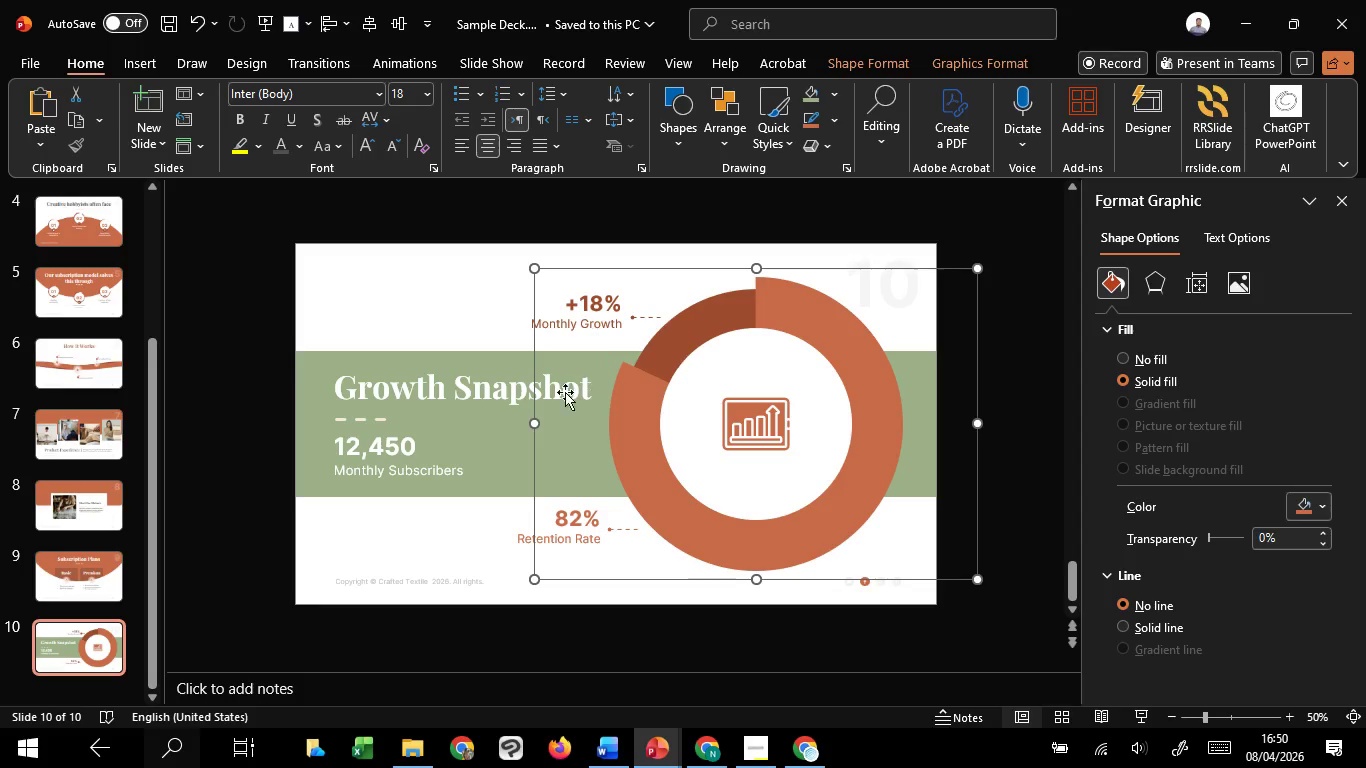 
hold_key(key=ShiftLeft, duration=1.52)
left_click([430, 419])
 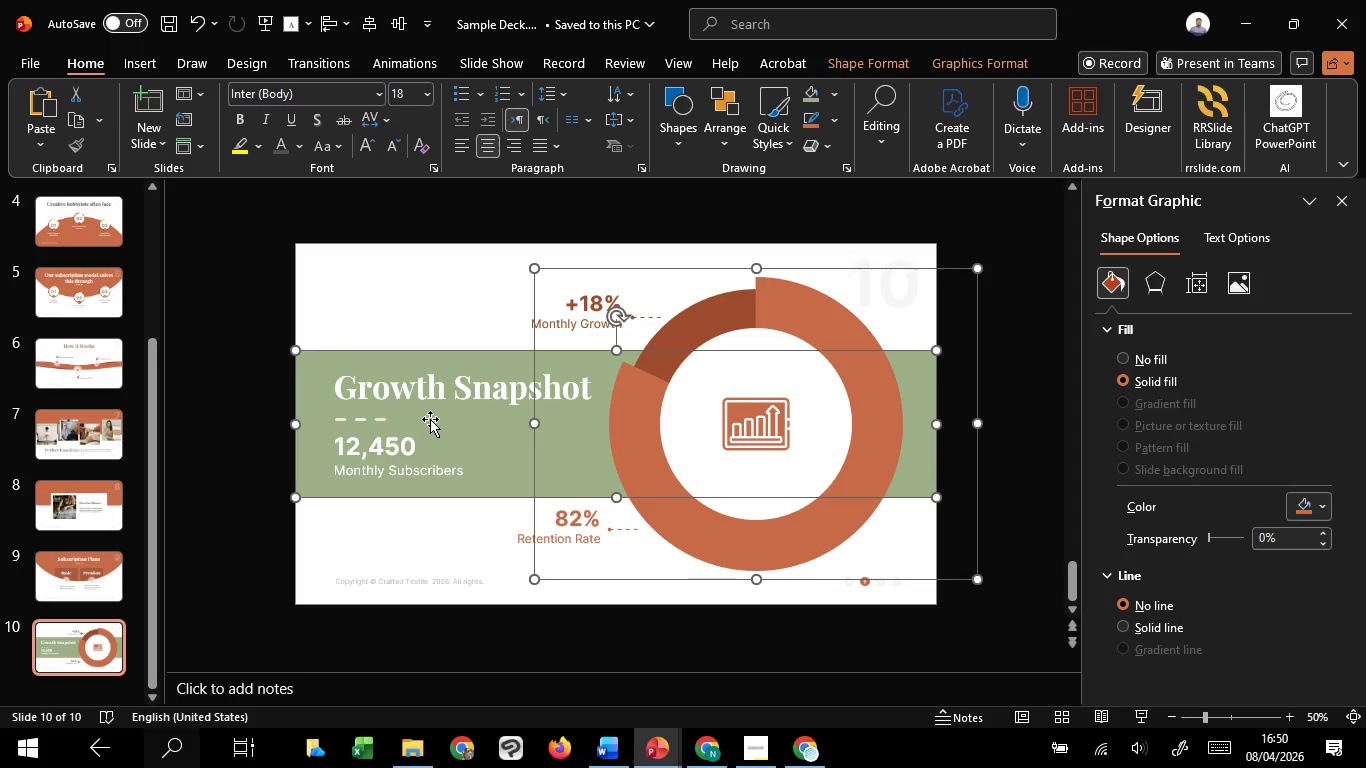 
hold_key(key=ShiftLeft, duration=1.52)
left_click([434, 385])
 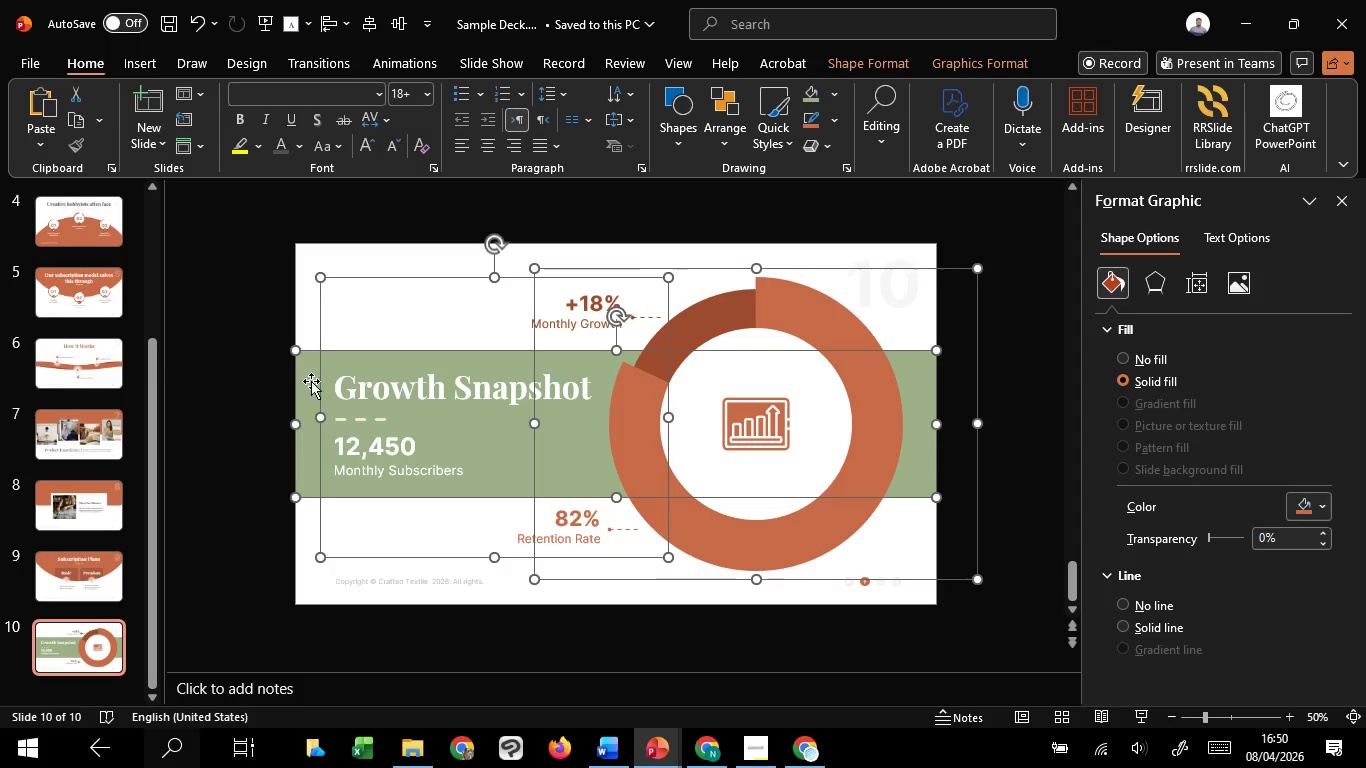 
hold_key(key=ShiftLeft, duration=0.64)
left_click([305, 369])
 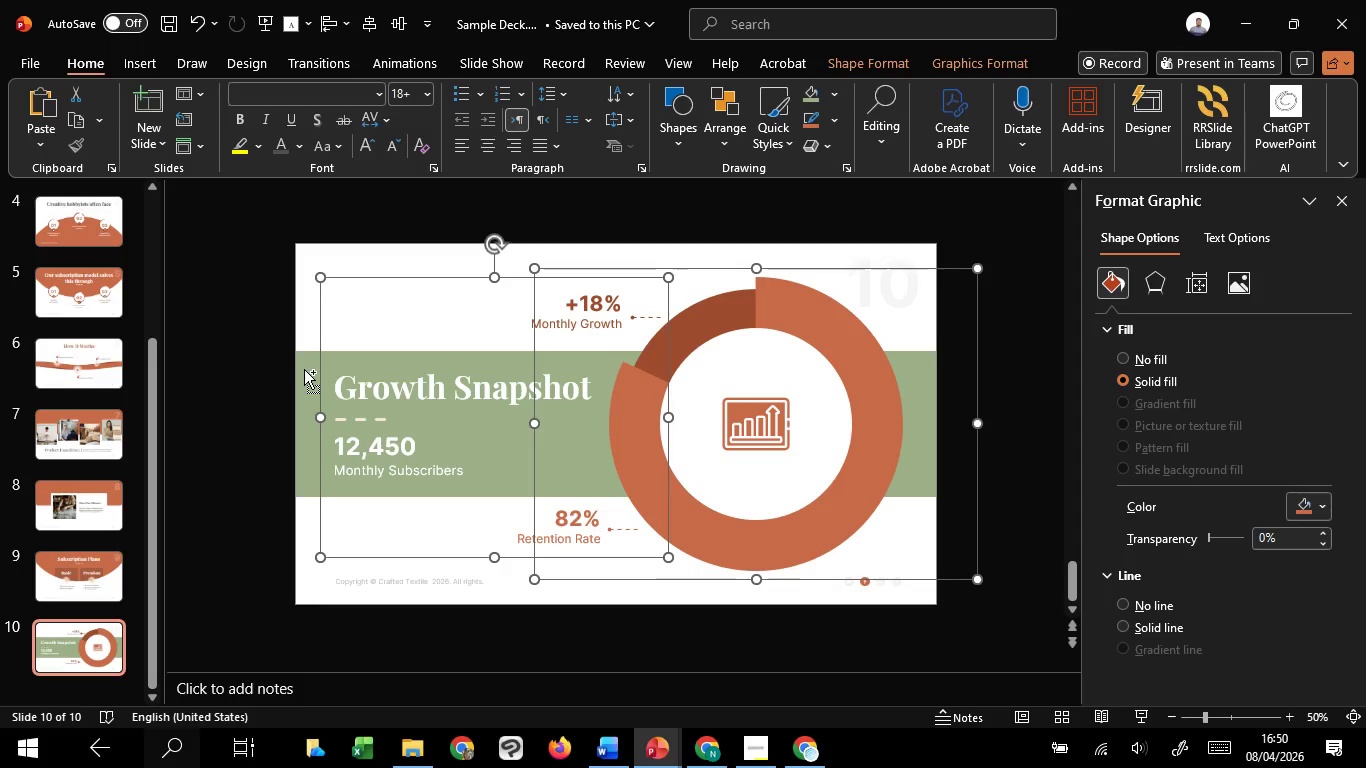 
key(Control+G)
 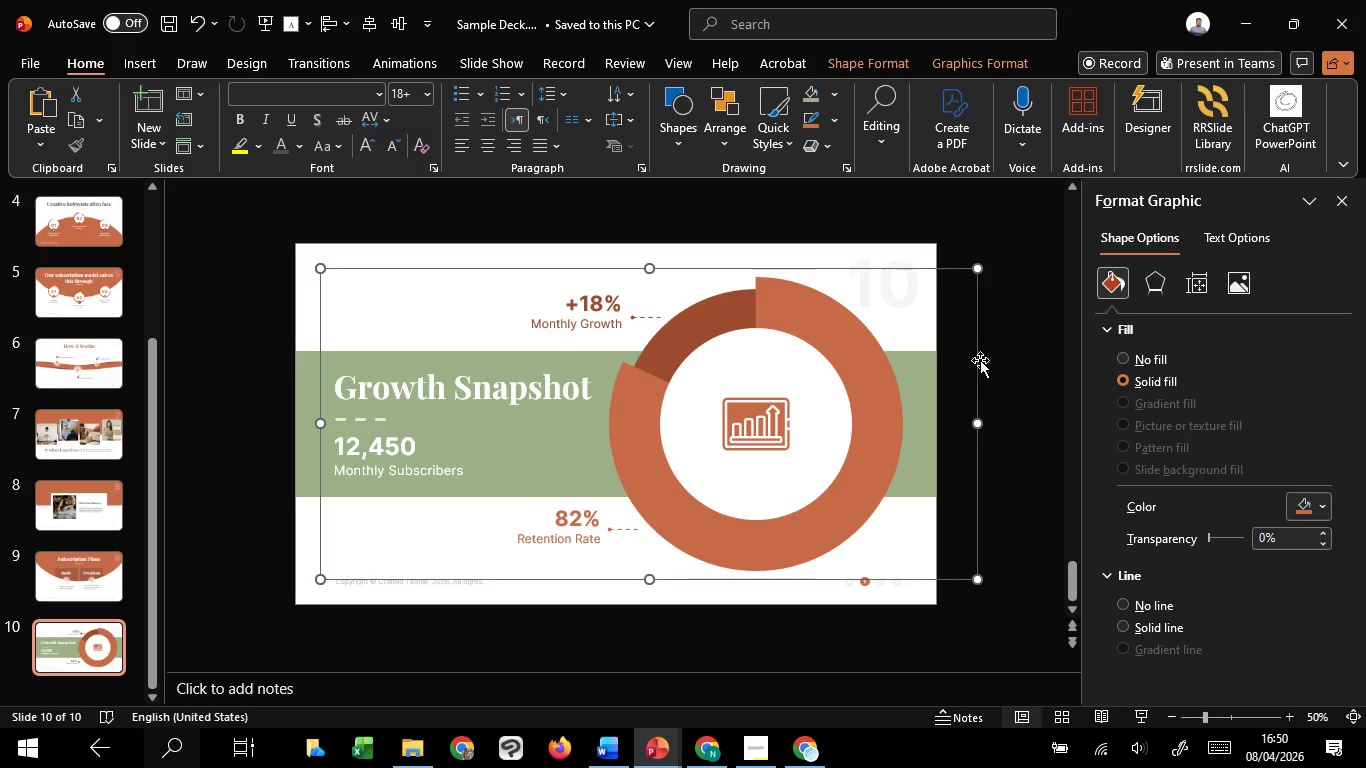 
left_click([1012, 367])
 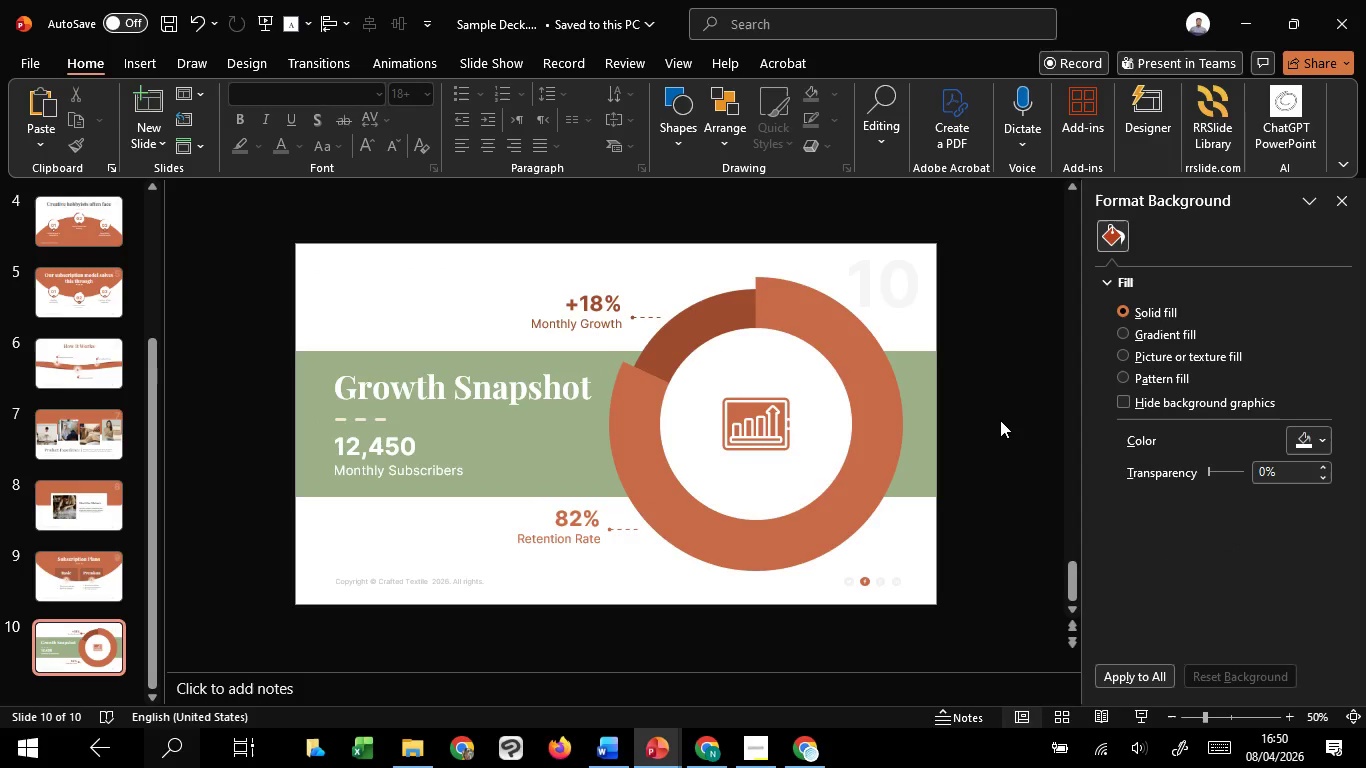 
scroll: coordinate [1000, 420], scroll_direction: up, amount: 1.0
 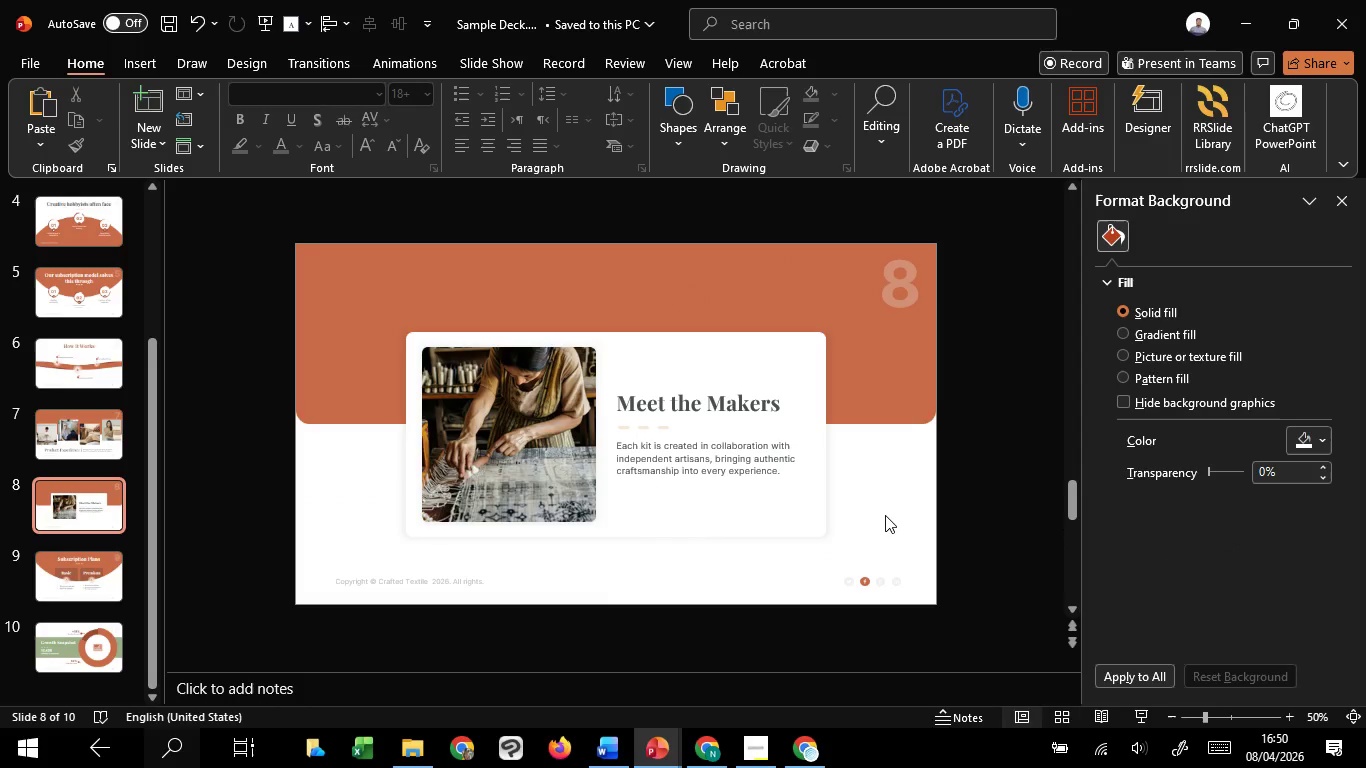 
scroll: coordinate [885, 515], scroll_direction: none, amount: 0.0
 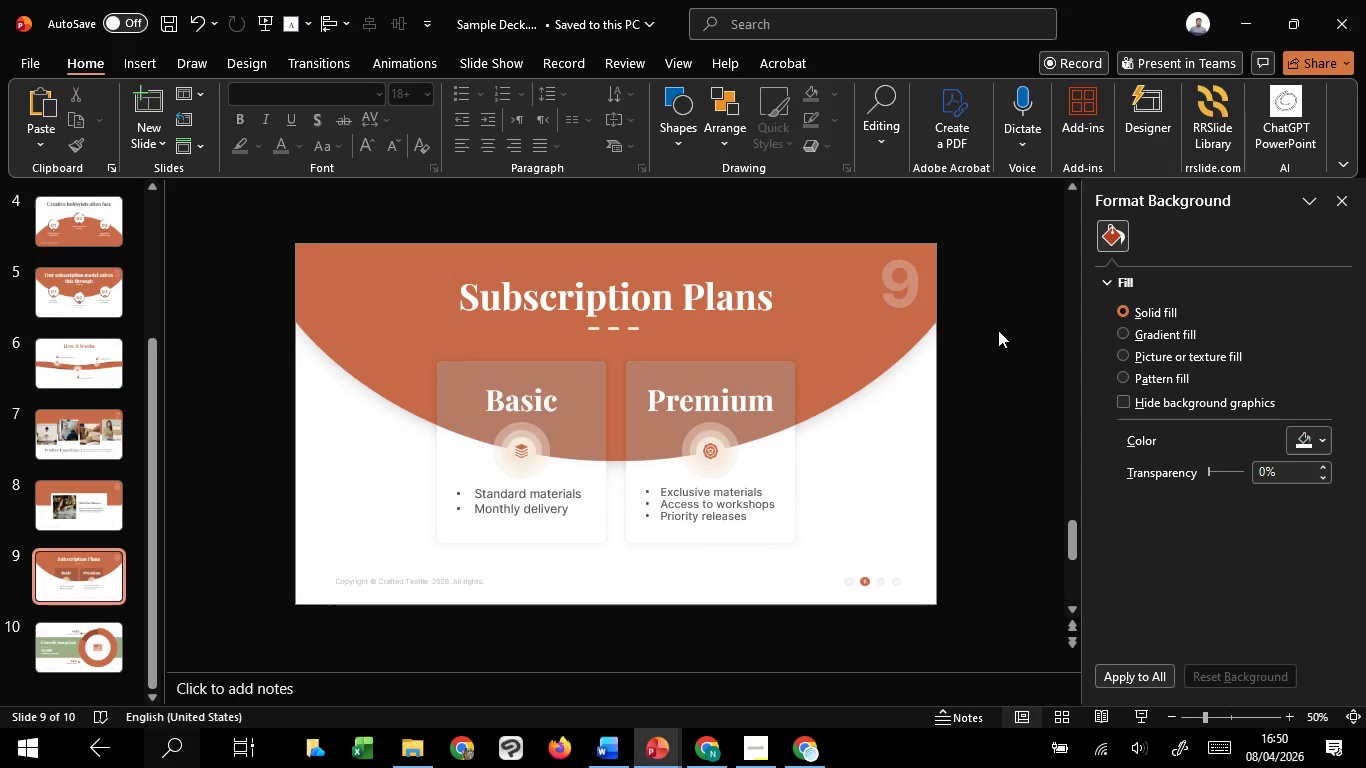 
left_click_drag(start_coordinate=[998, 329], to_coordinate=[608, 567])
 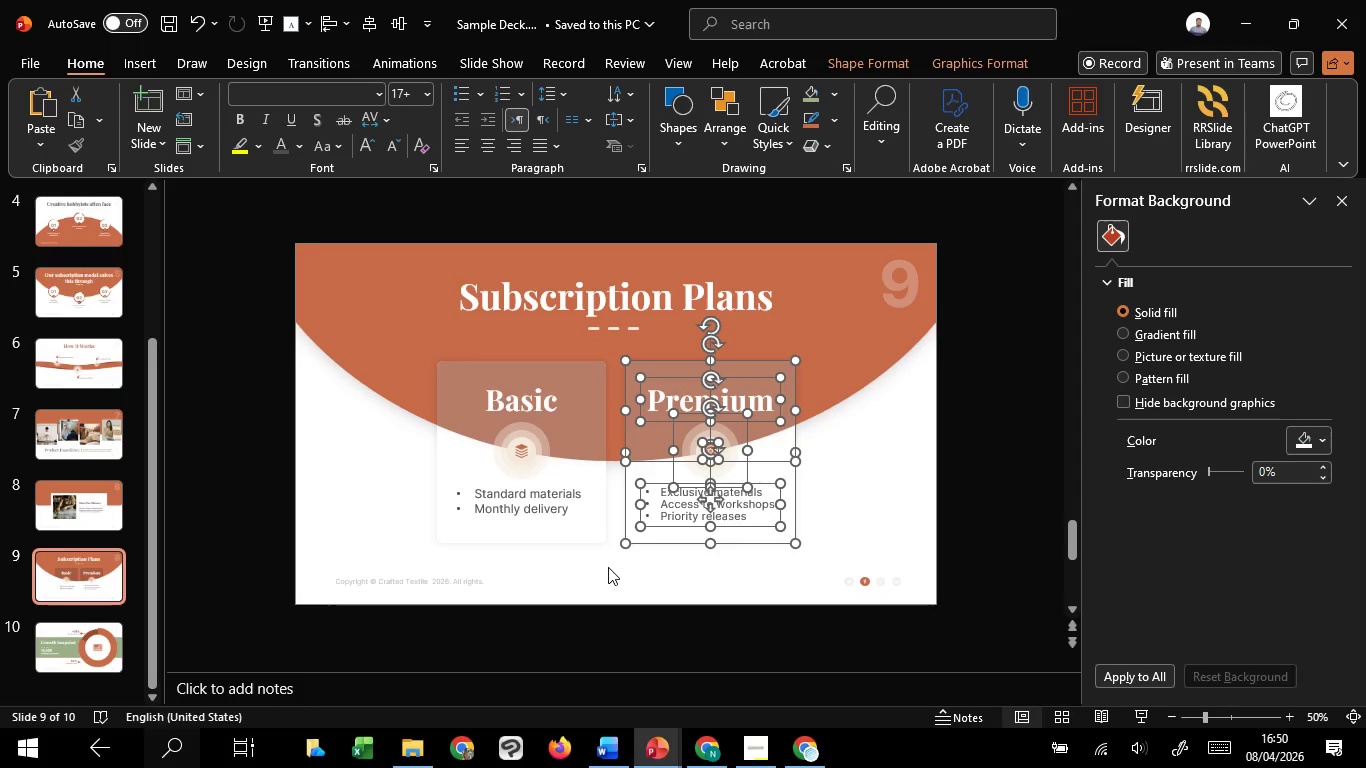 
key(Control+G)
 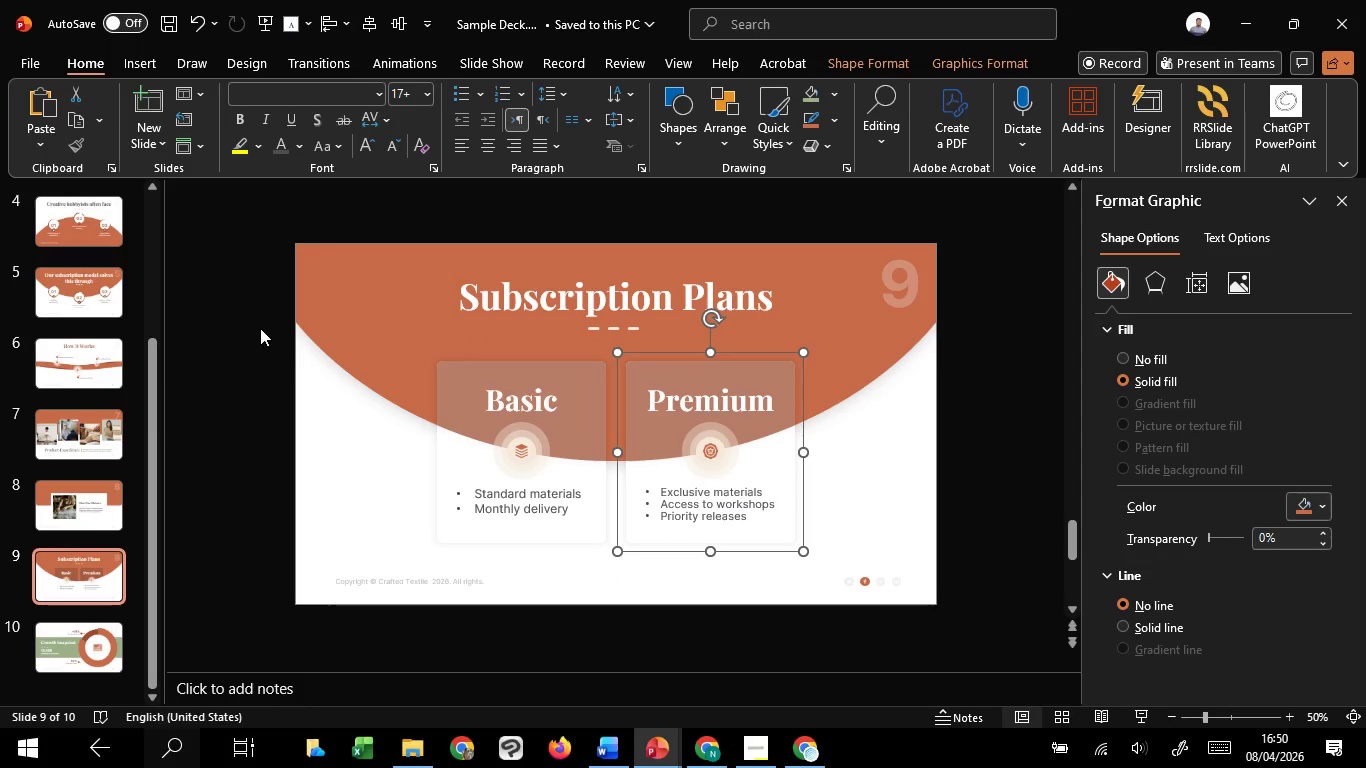 
left_click_drag(start_coordinate=[258, 322], to_coordinate=[642, 565])
 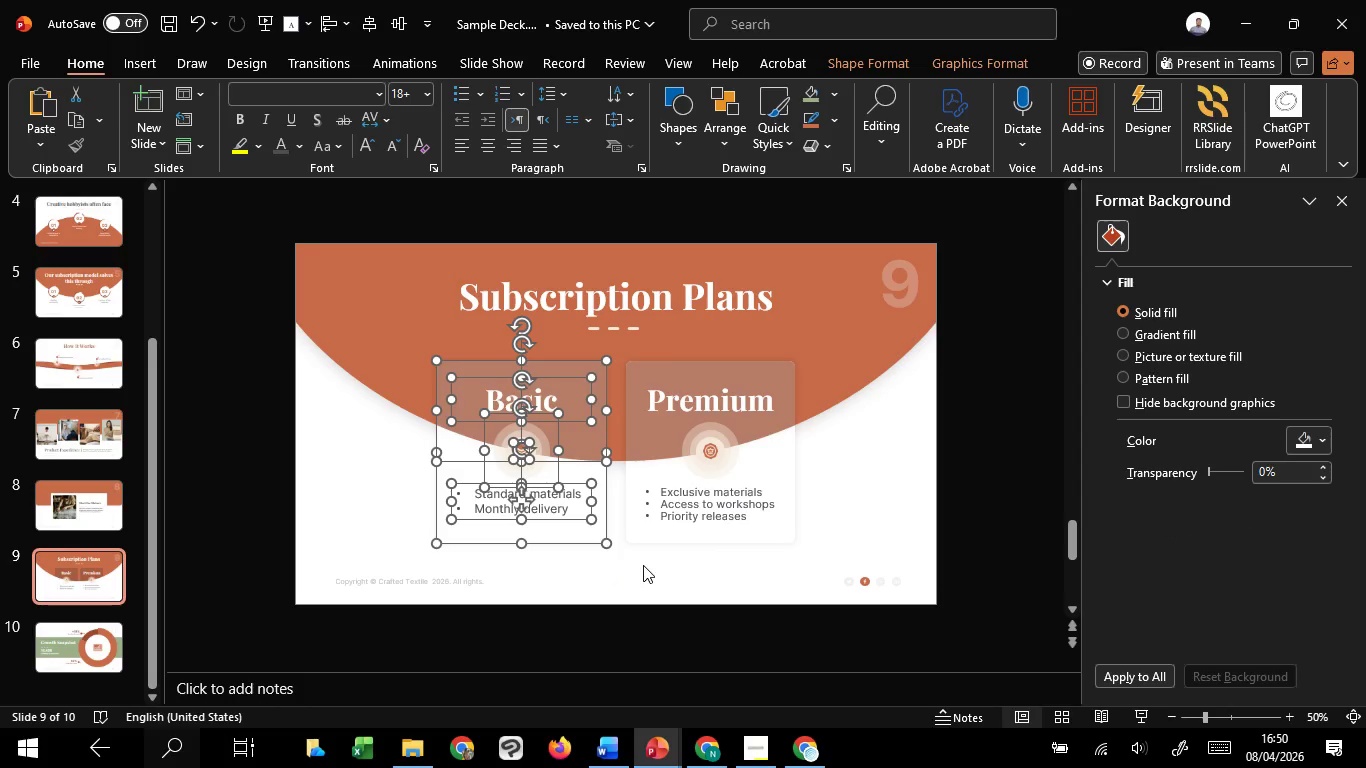 
key(Control+G)
 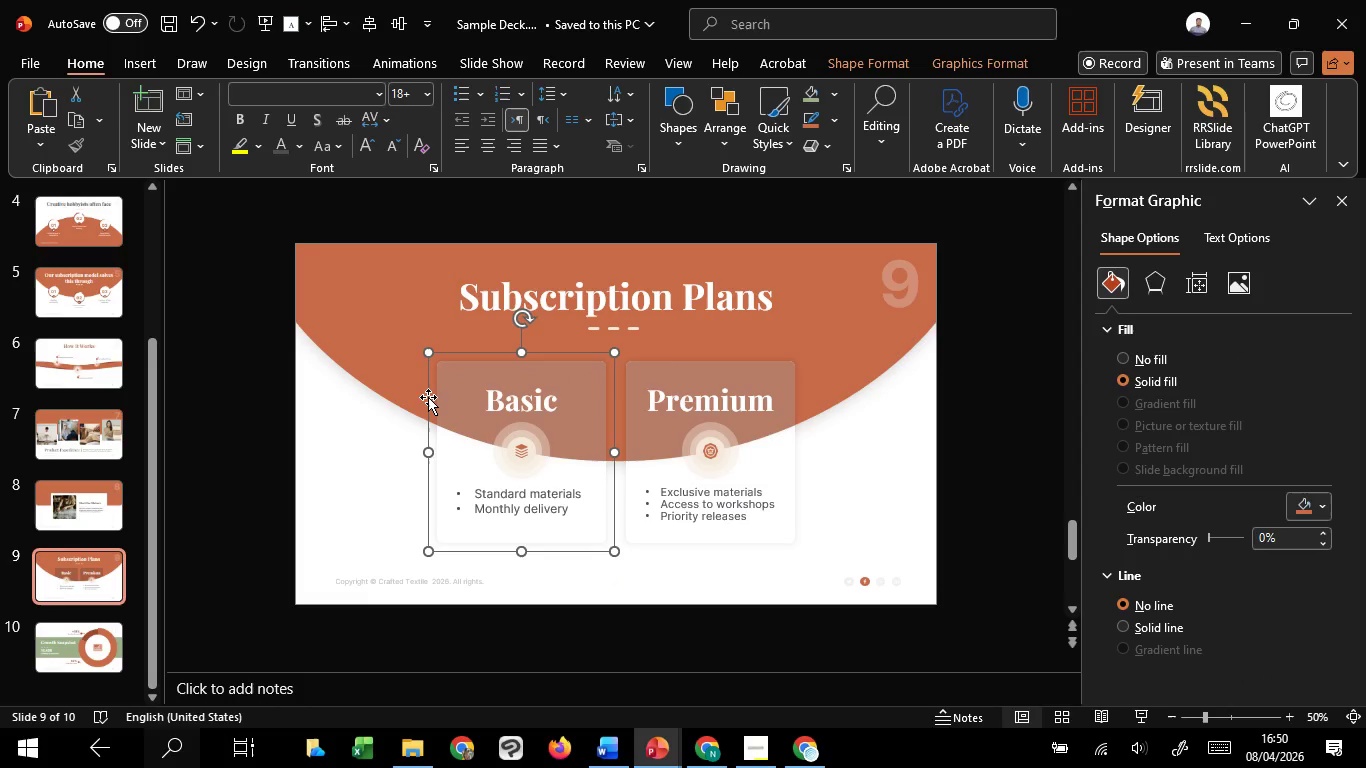 
scroll: coordinate [428, 397], scroll_direction: up, amount: 3.0
 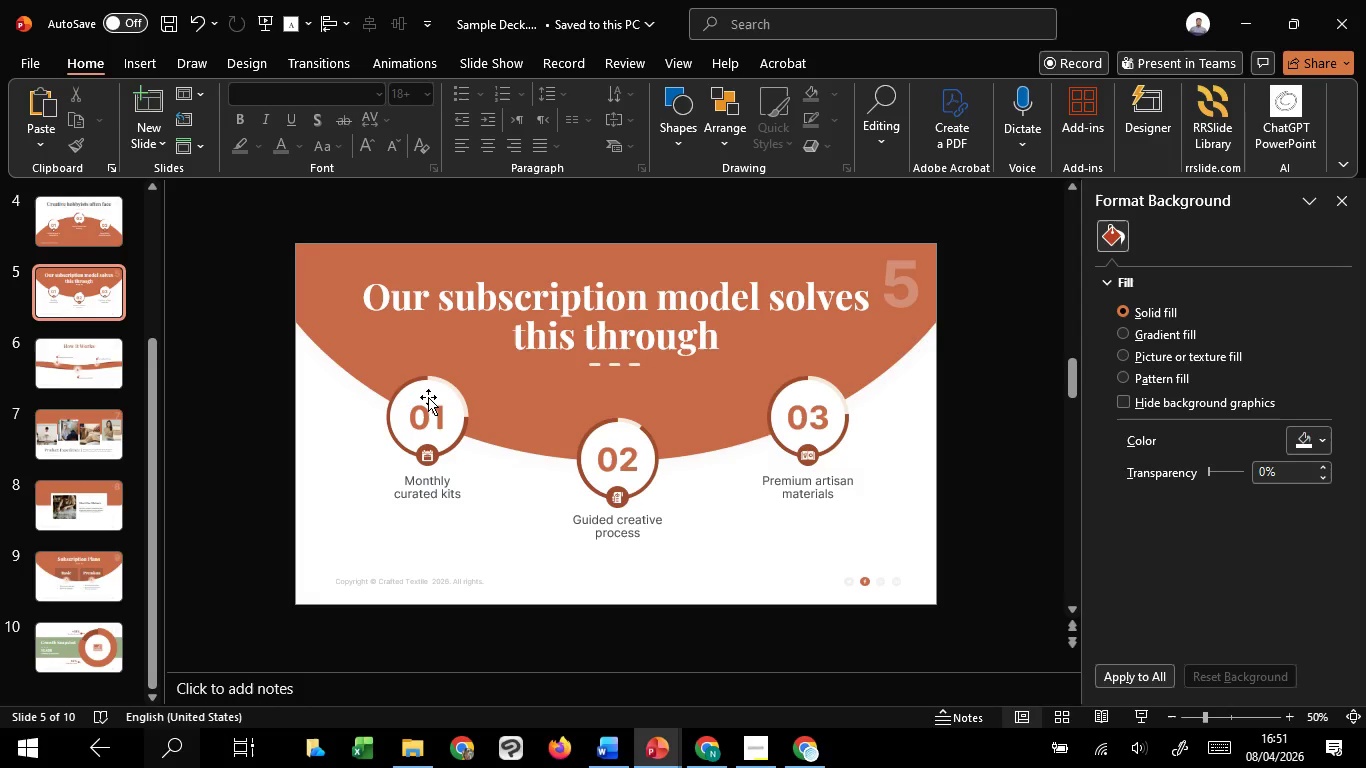 
wait(38.31)
 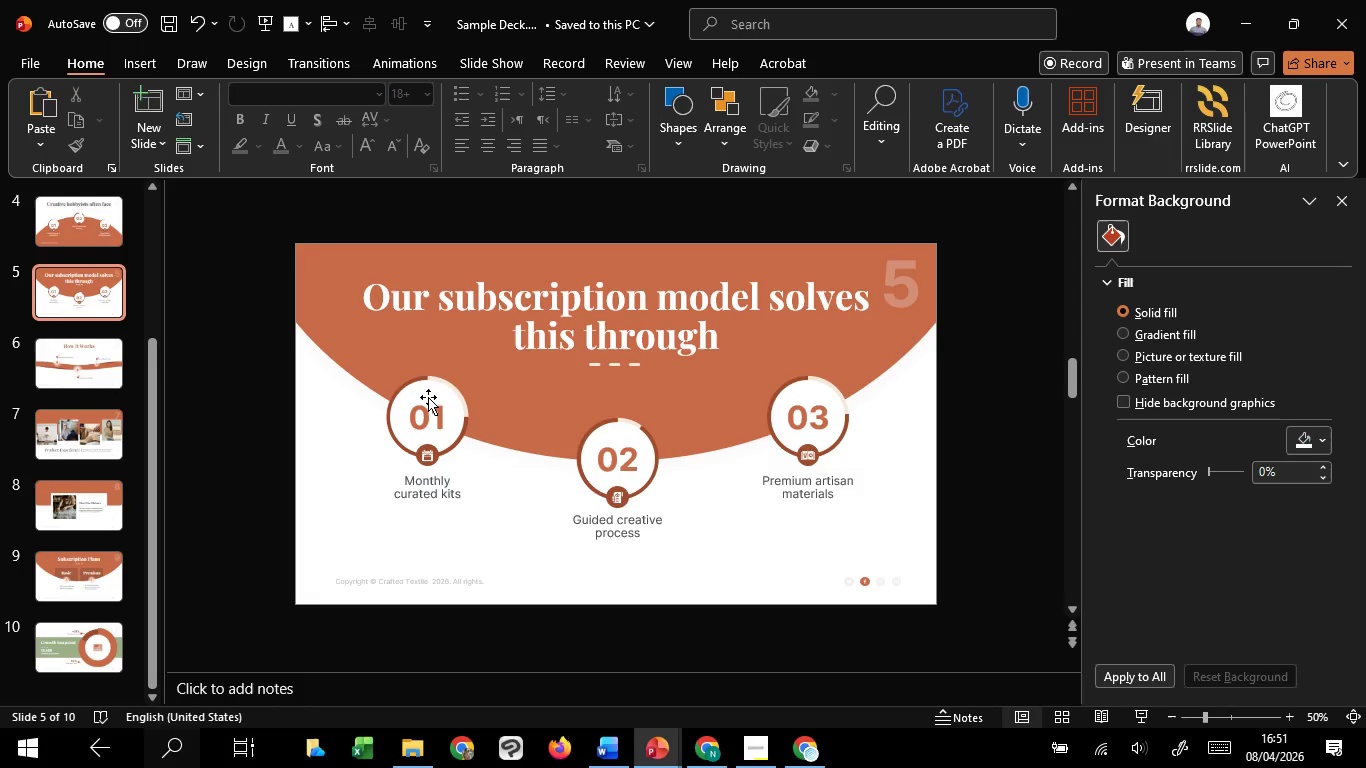 
left_click([984, 456])
 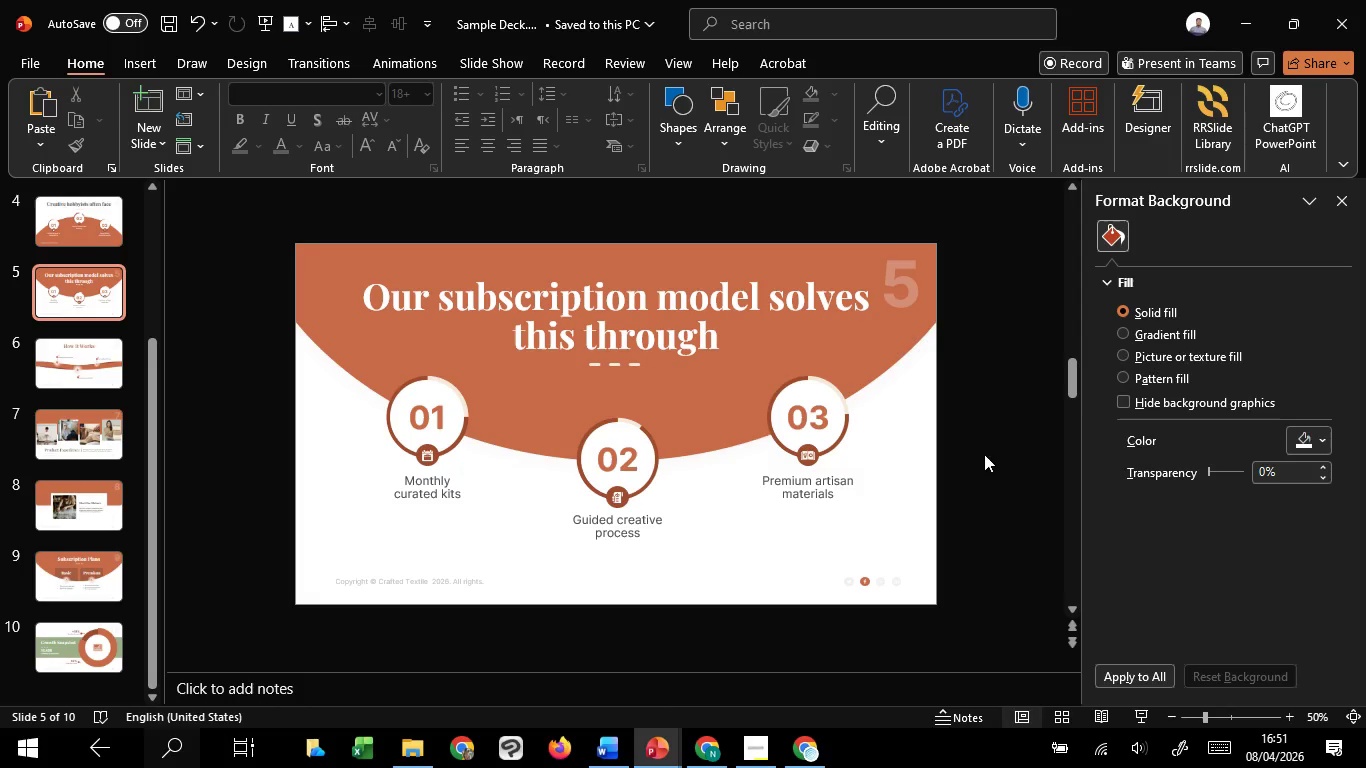 
scroll: coordinate [984, 454], scroll_direction: none, amount: 0.0
 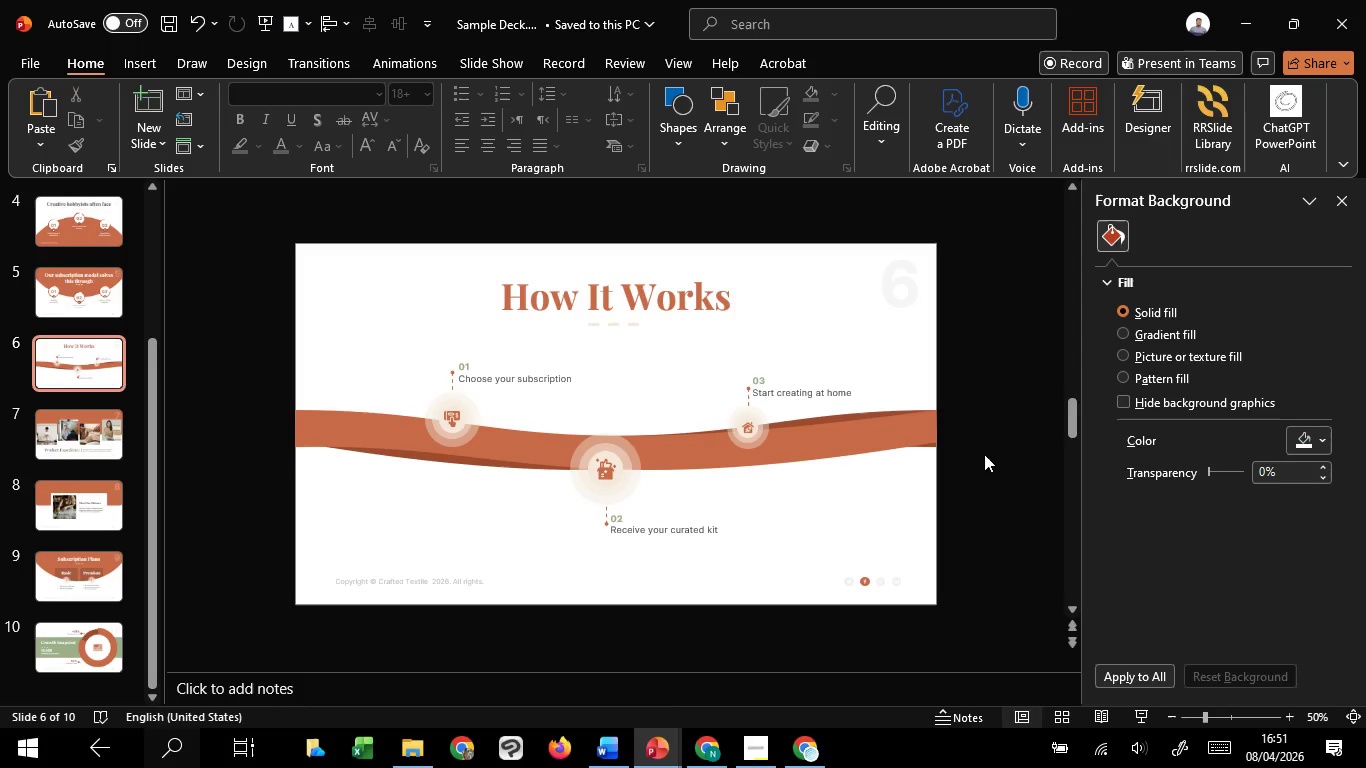 
scroll: coordinate [984, 454], scroll_direction: down, amount: 4.0
 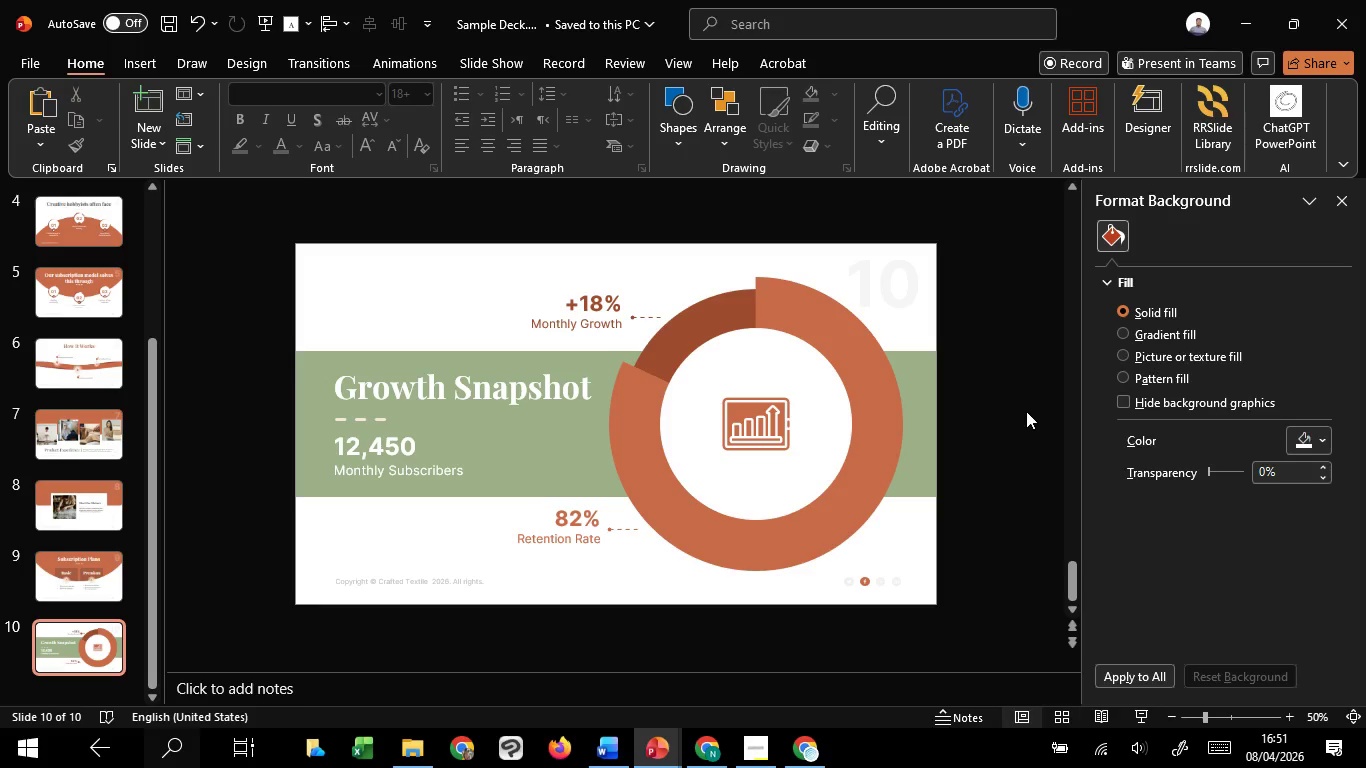 
wait(6.56)
 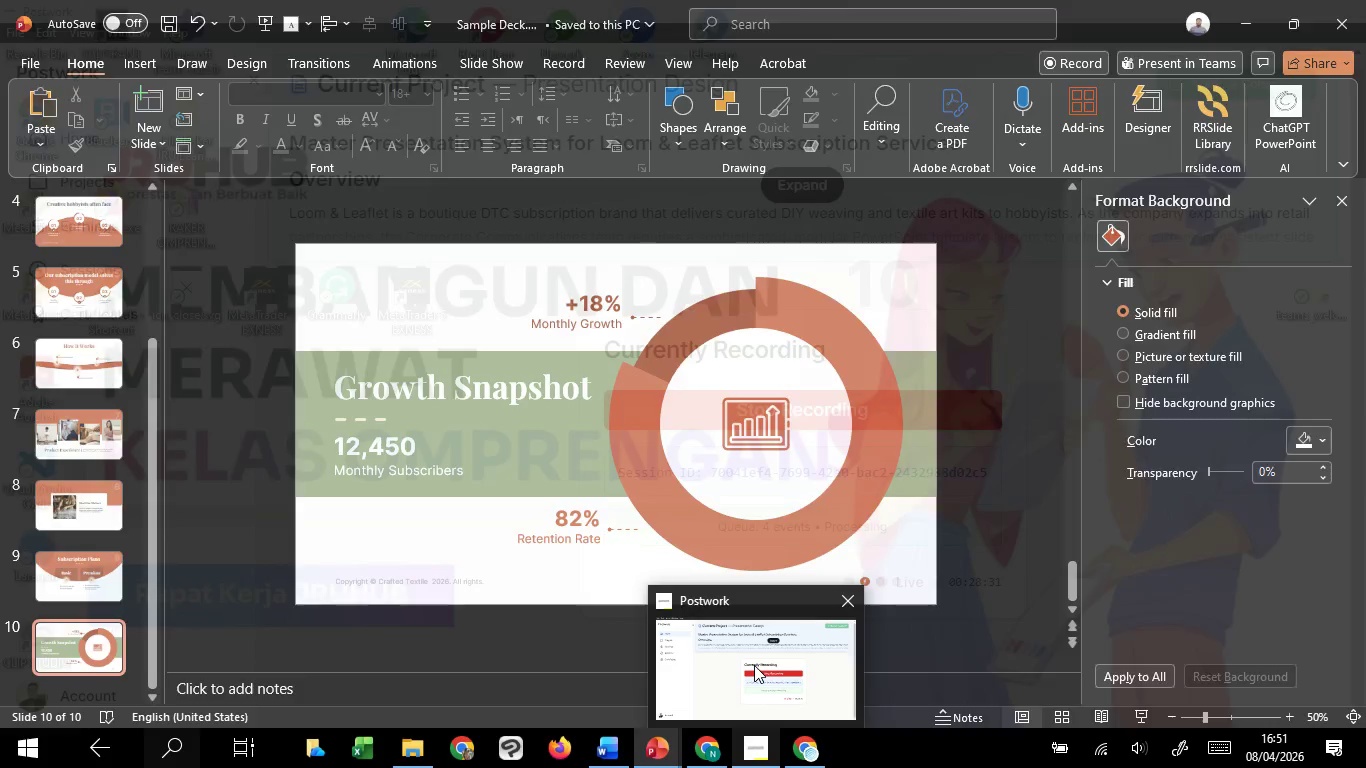 
scroll: coordinate [1026, 411], scroll_direction: none, amount: 0.0
 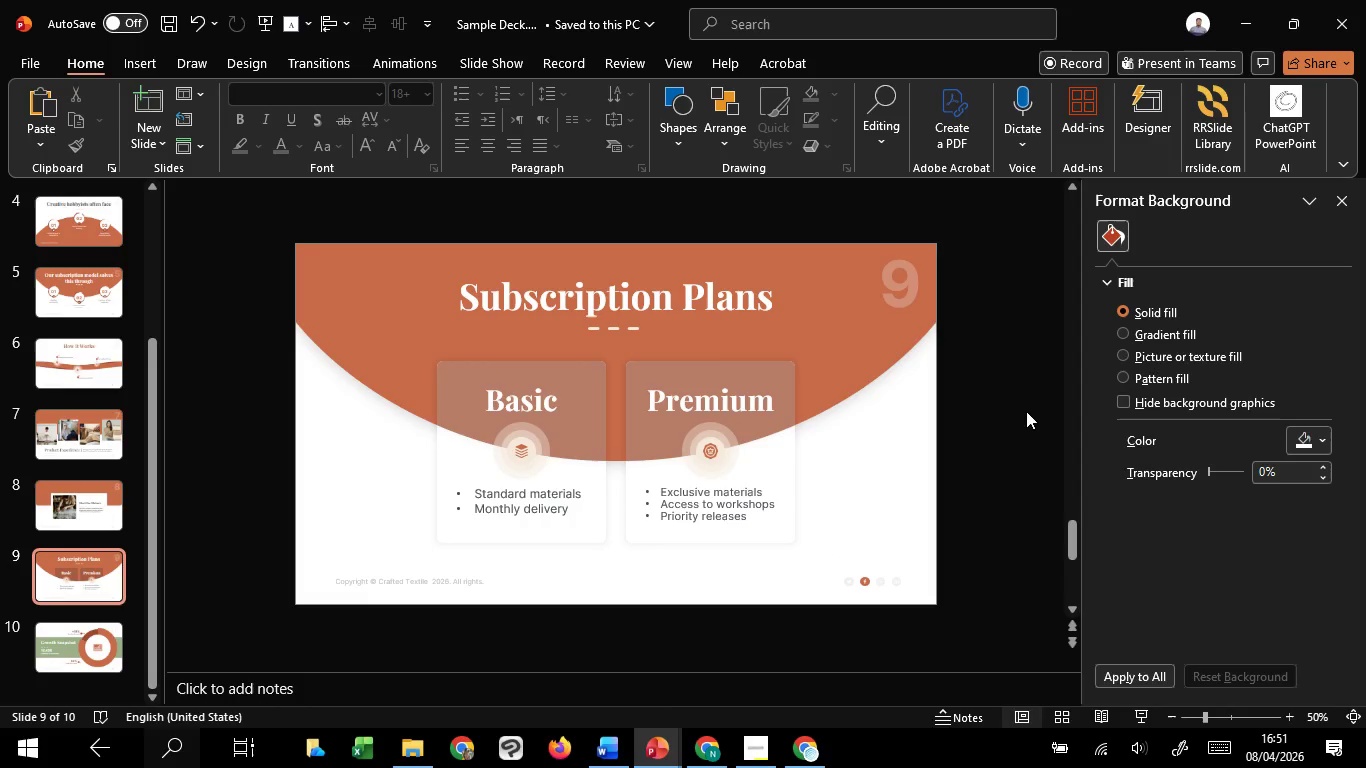 
scroll: coordinate [1026, 411], scroll_direction: up, amount: 4.0
 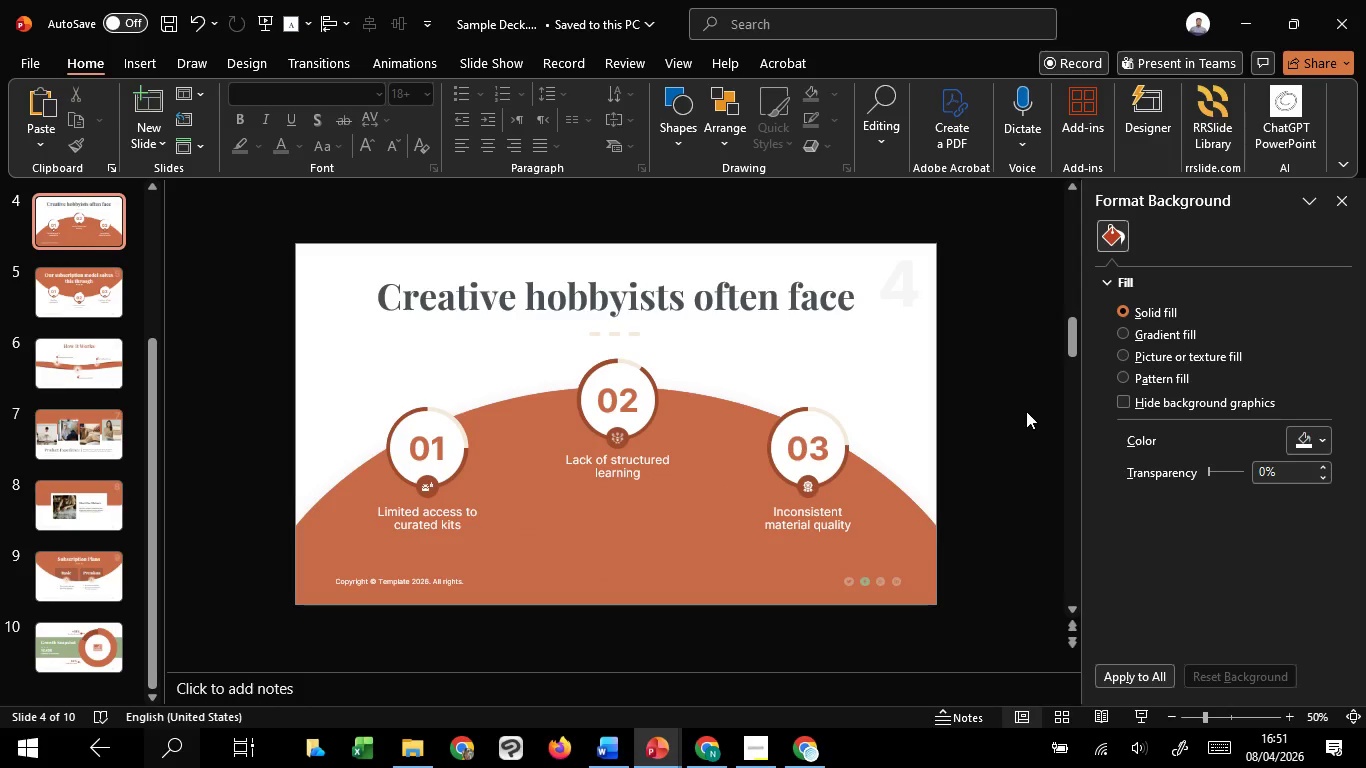 
scroll: coordinate [1026, 411], scroll_direction: down, amount: 9.0
 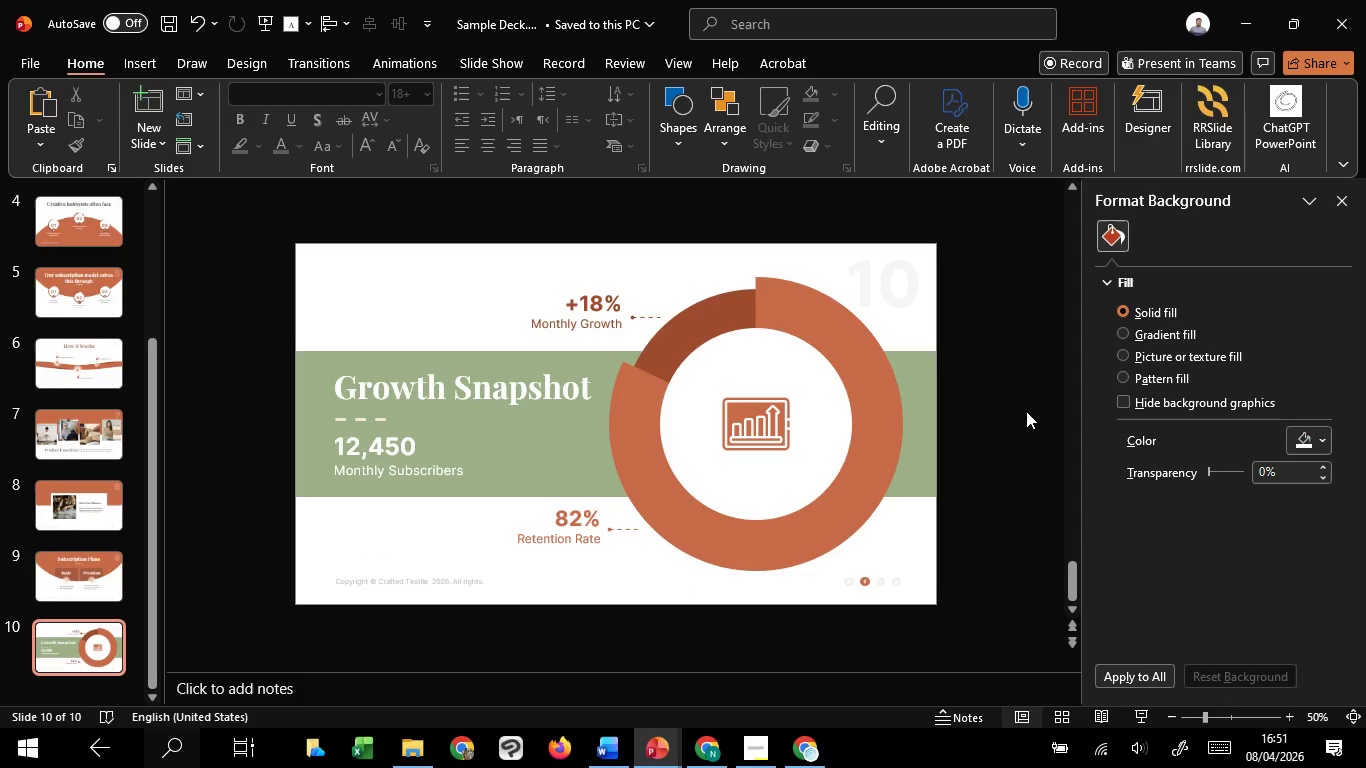 
scroll: coordinate [1026, 411], scroll_direction: none, amount: 0.0
 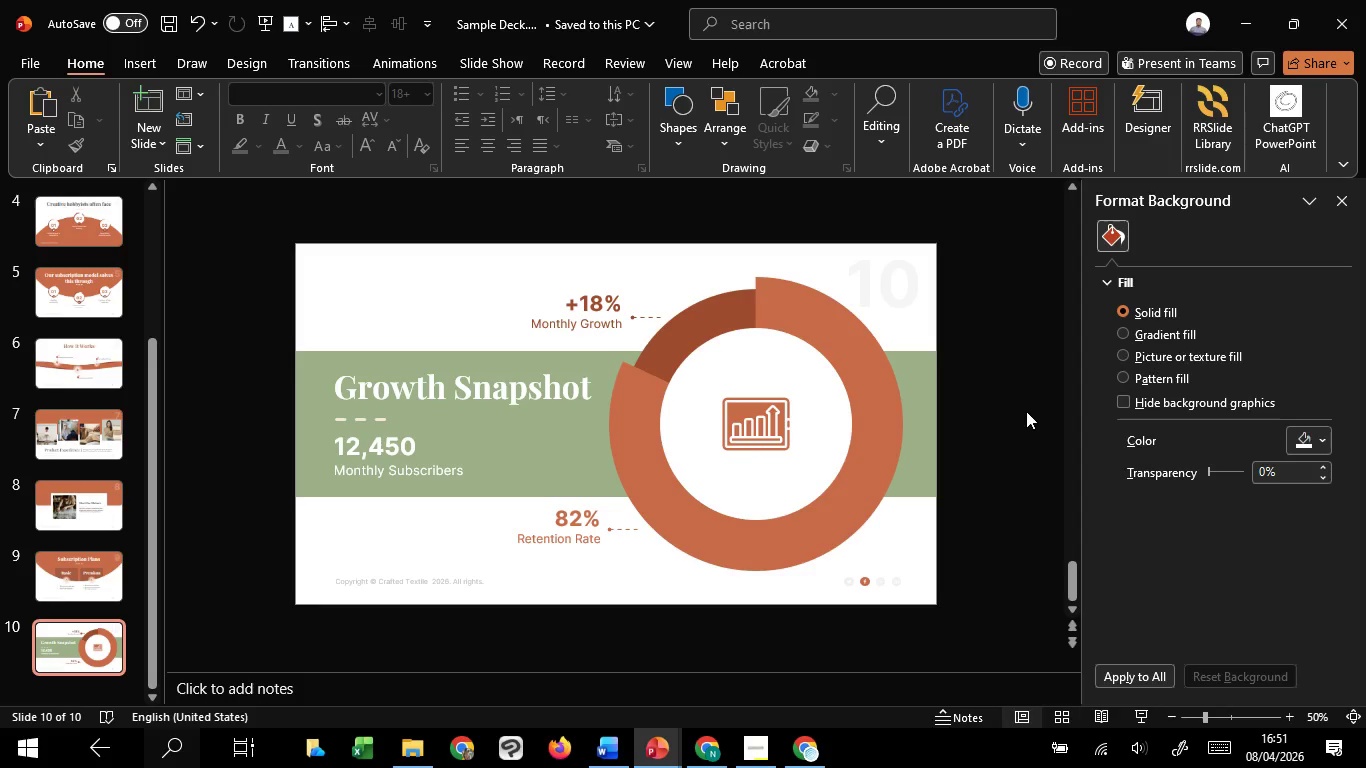 
scroll: coordinate [1026, 411], scroll_direction: down, amount: 1.0
 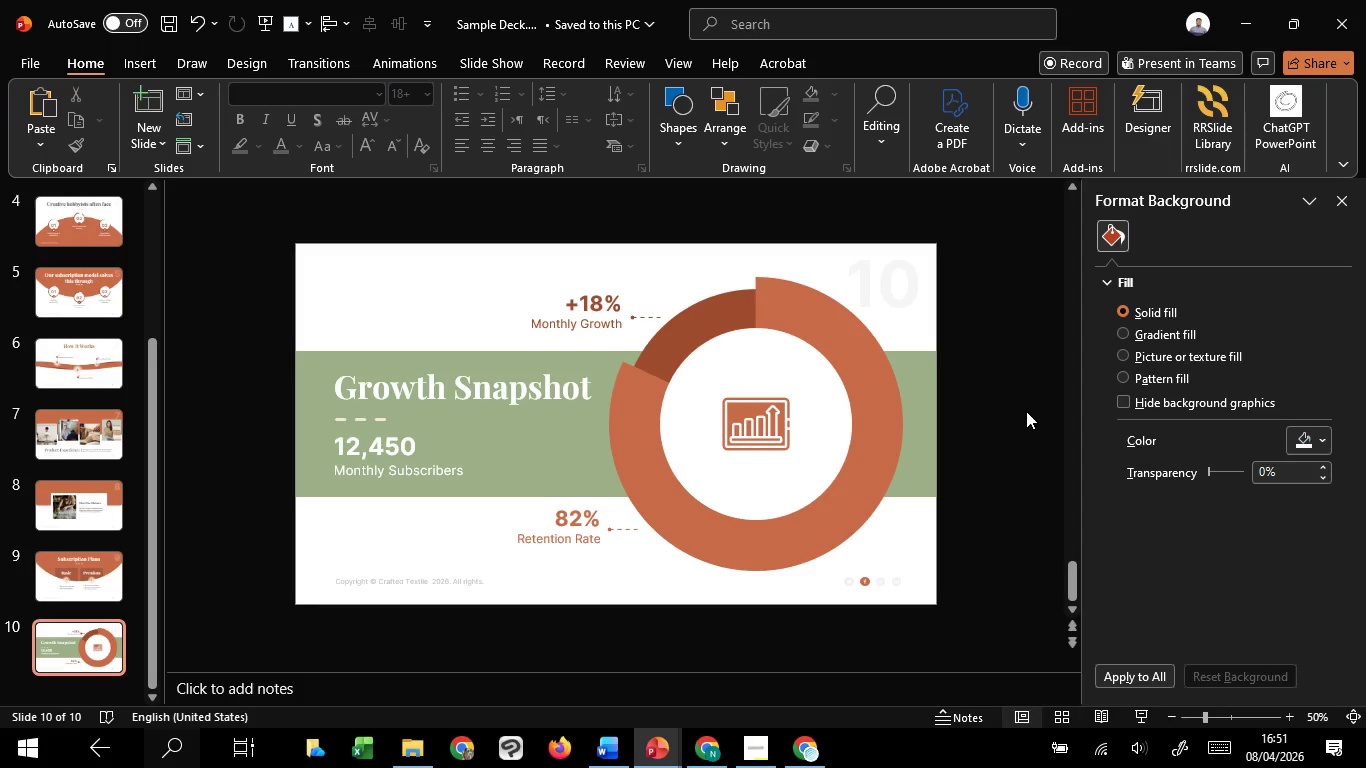 
scroll: coordinate [1026, 411], scroll_direction: none, amount: 0.0
 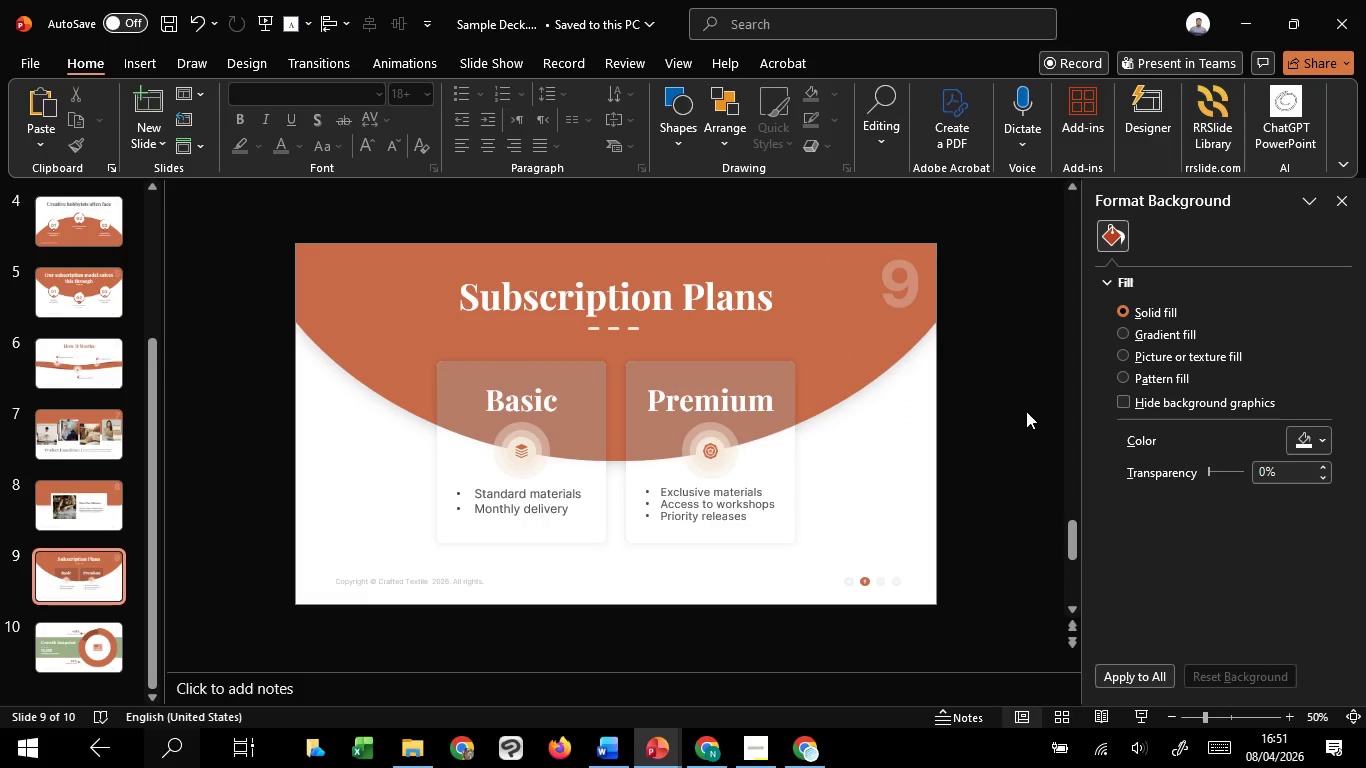 
scroll: coordinate [1026, 411], scroll_direction: up, amount: 1.0
 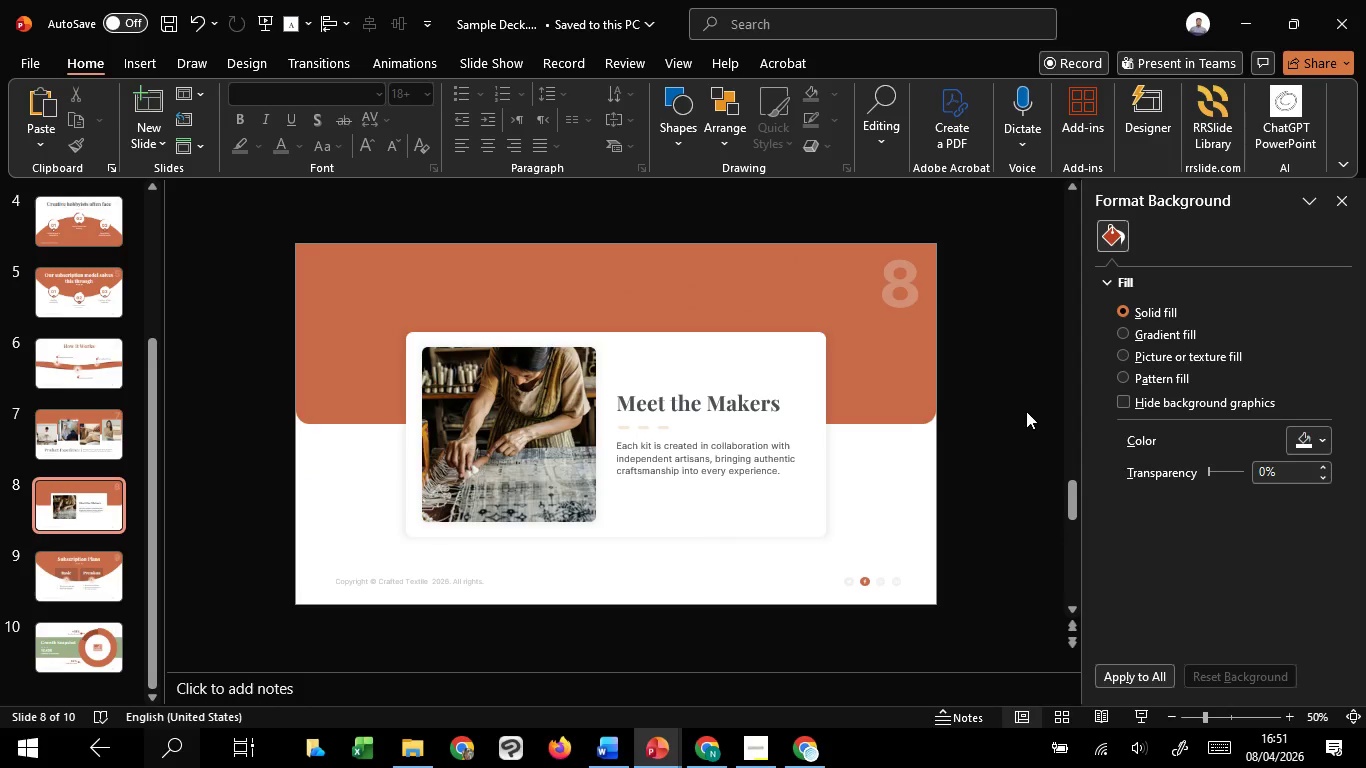 
scroll: coordinate [1026, 411], scroll_direction: down, amount: 1.0
 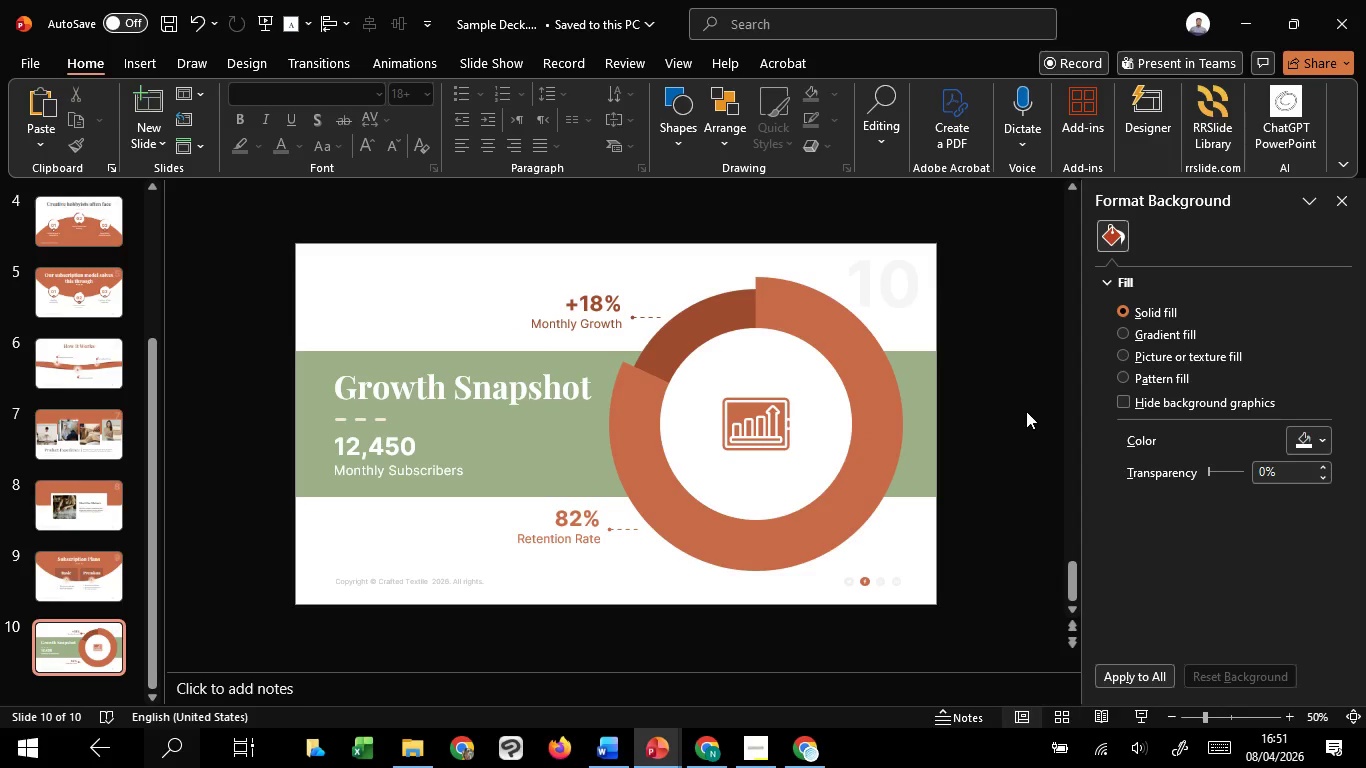 
wait(8.22)
 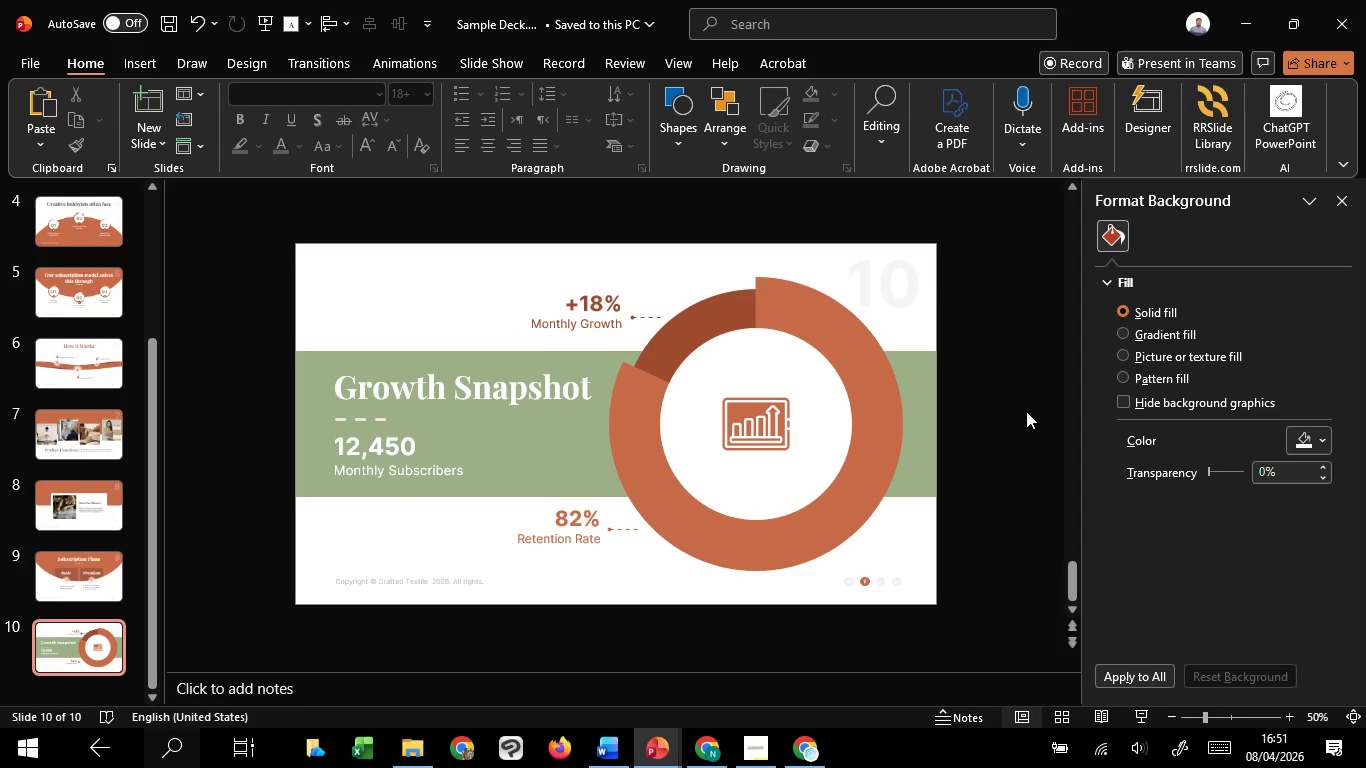 
scroll: coordinate [1026, 411], scroll_direction: none, amount: 0.0
 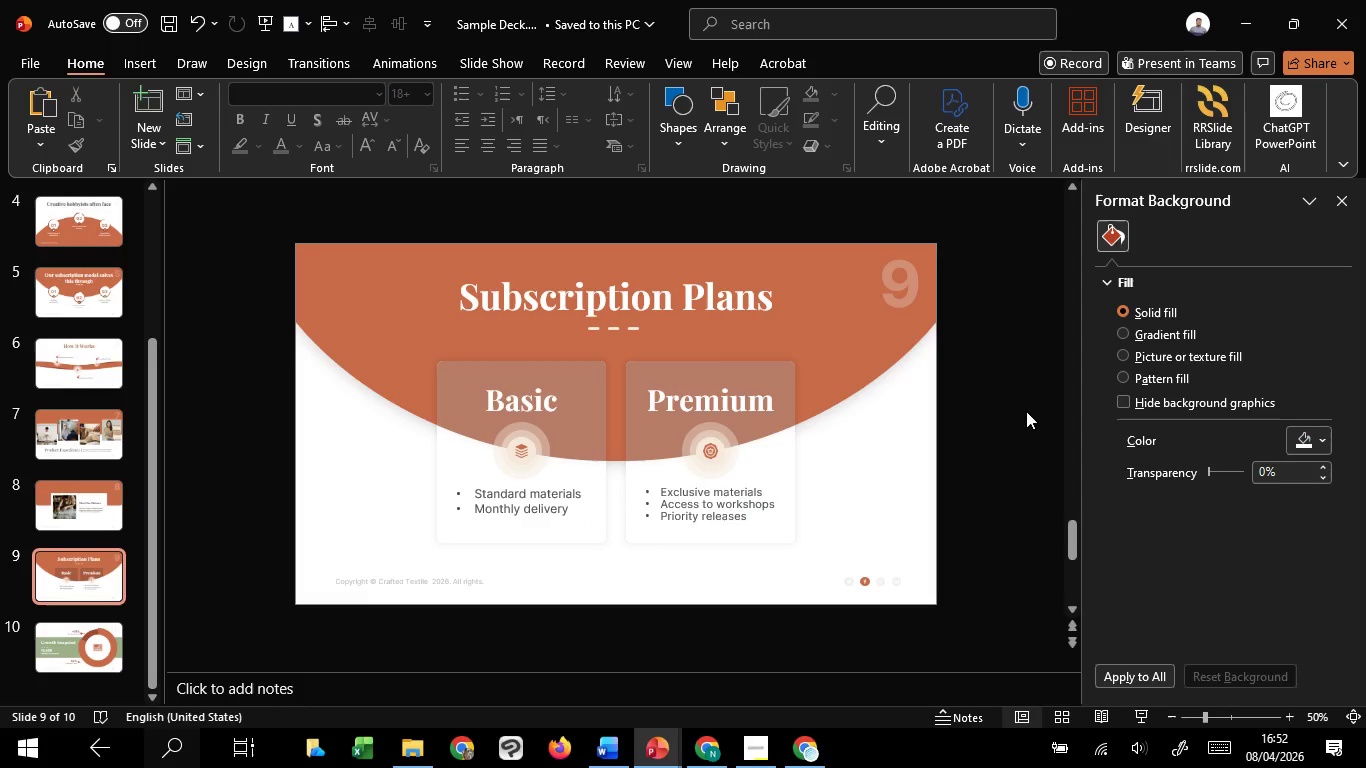 
scroll: coordinate [1026, 411], scroll_direction: up, amount: 5.0
 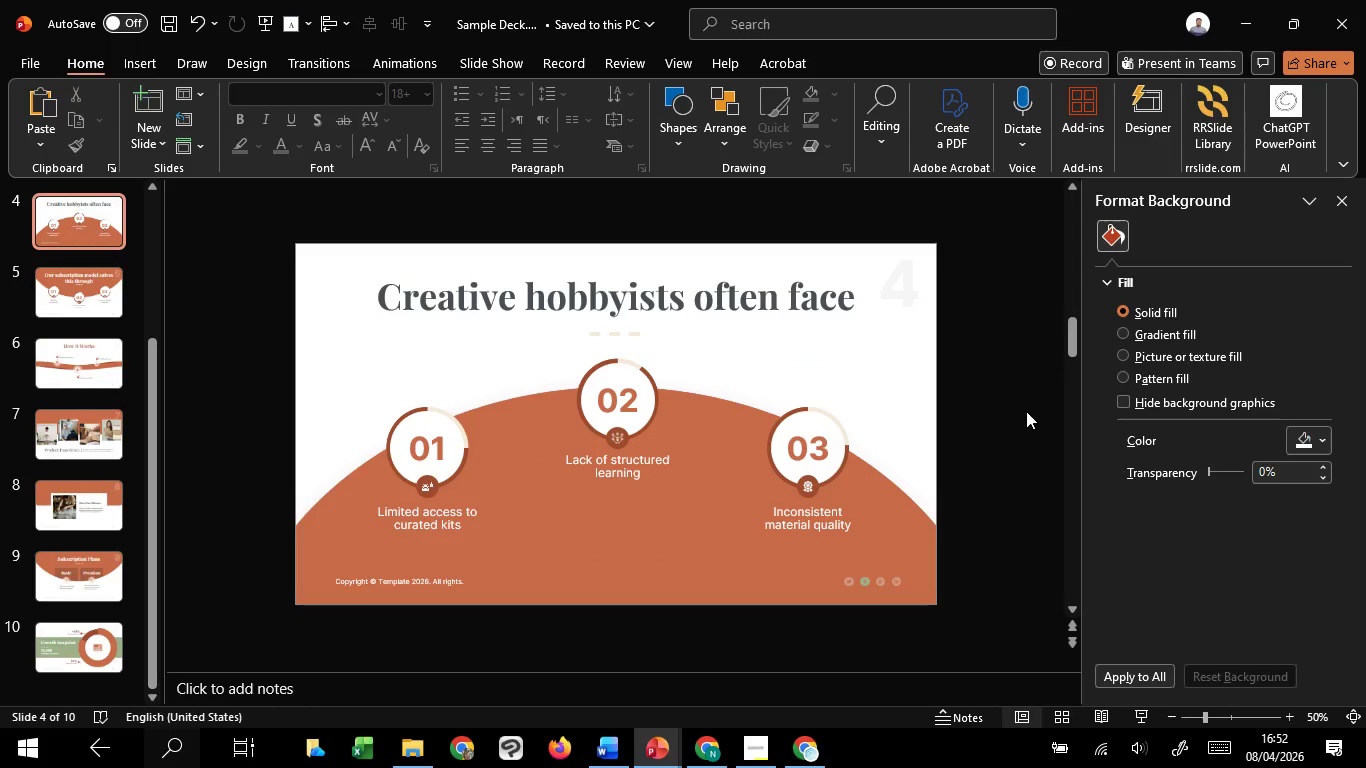 
scroll: coordinate [1026, 411], scroll_direction: up, amount: 3.0
 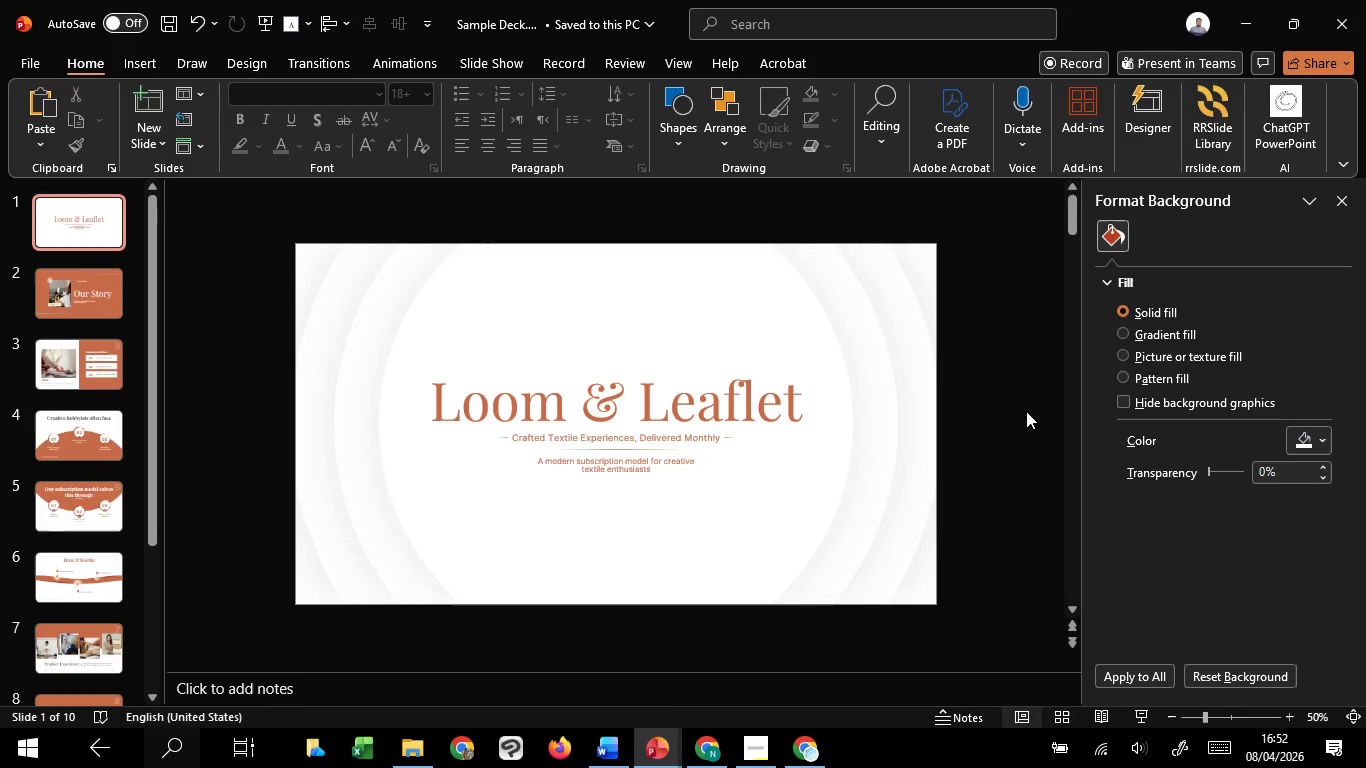 
scroll: coordinate [1026, 411], scroll_direction: none, amount: 0.0
 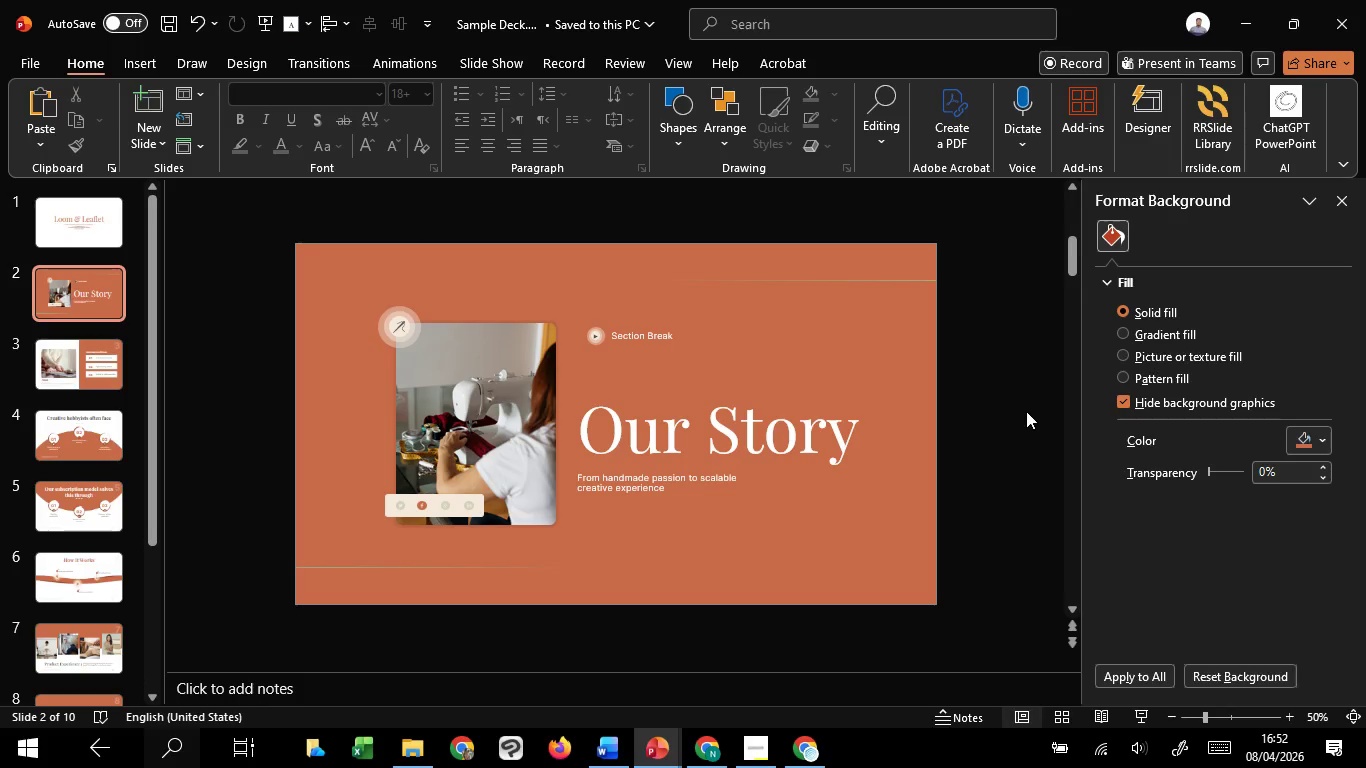 
scroll: coordinate [1026, 411], scroll_direction: down, amount: 2.0
 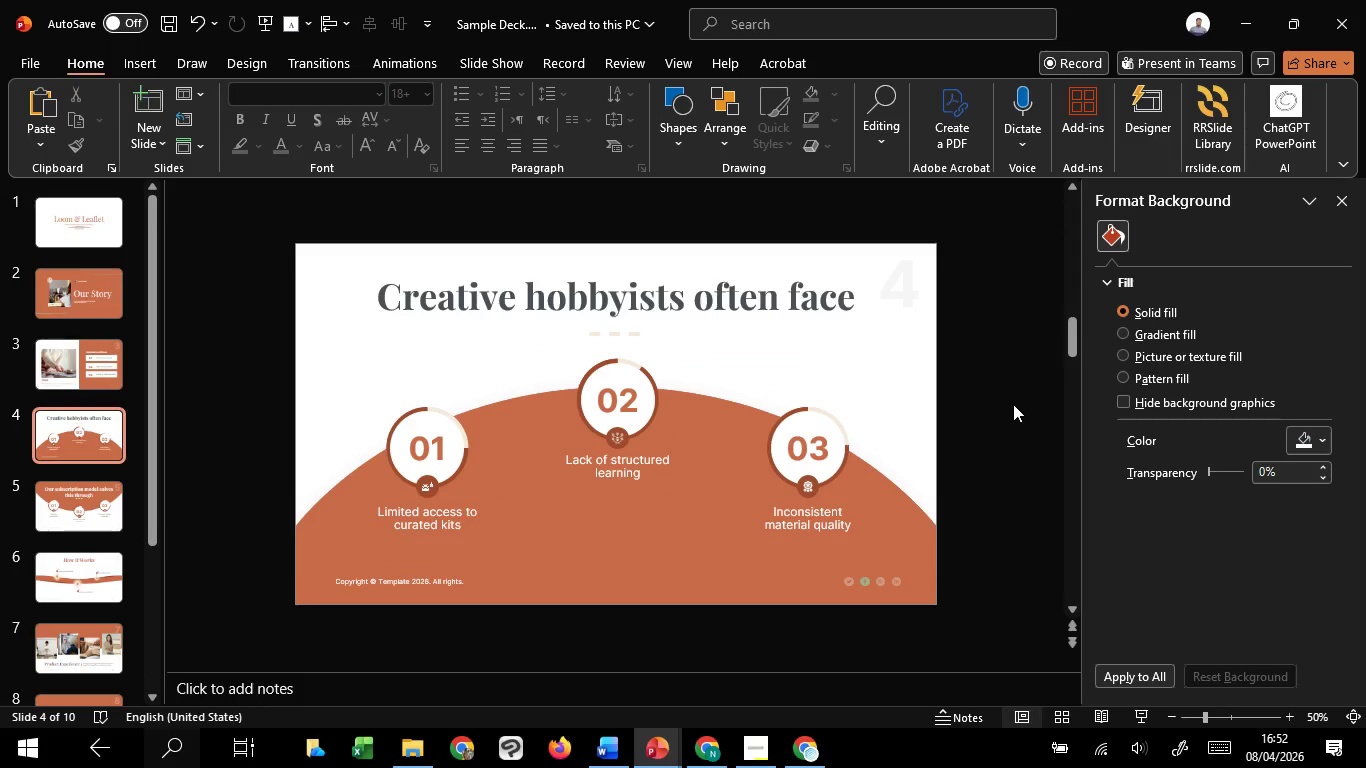 
wait(7.44)
 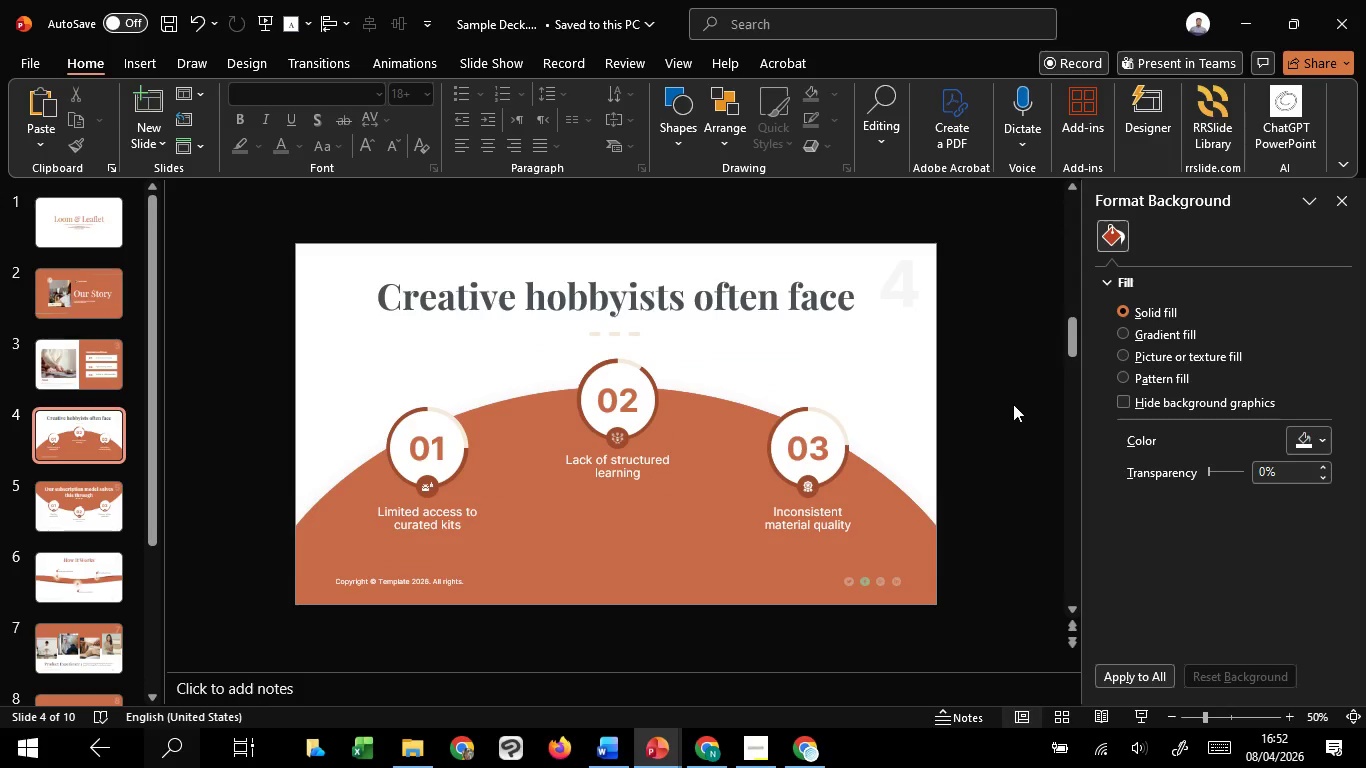 
scroll: coordinate [1013, 404], scroll_direction: down, amount: 1.0
 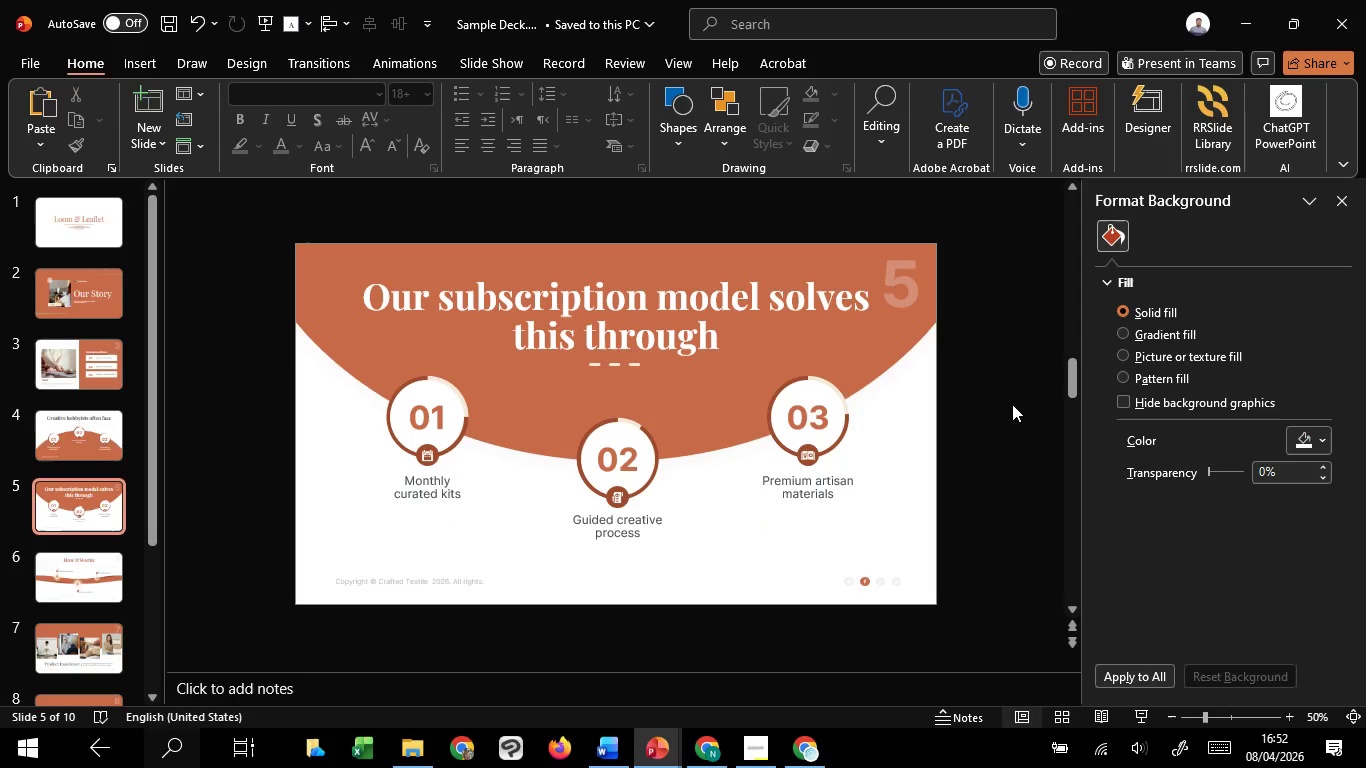 
wait(7.16)
 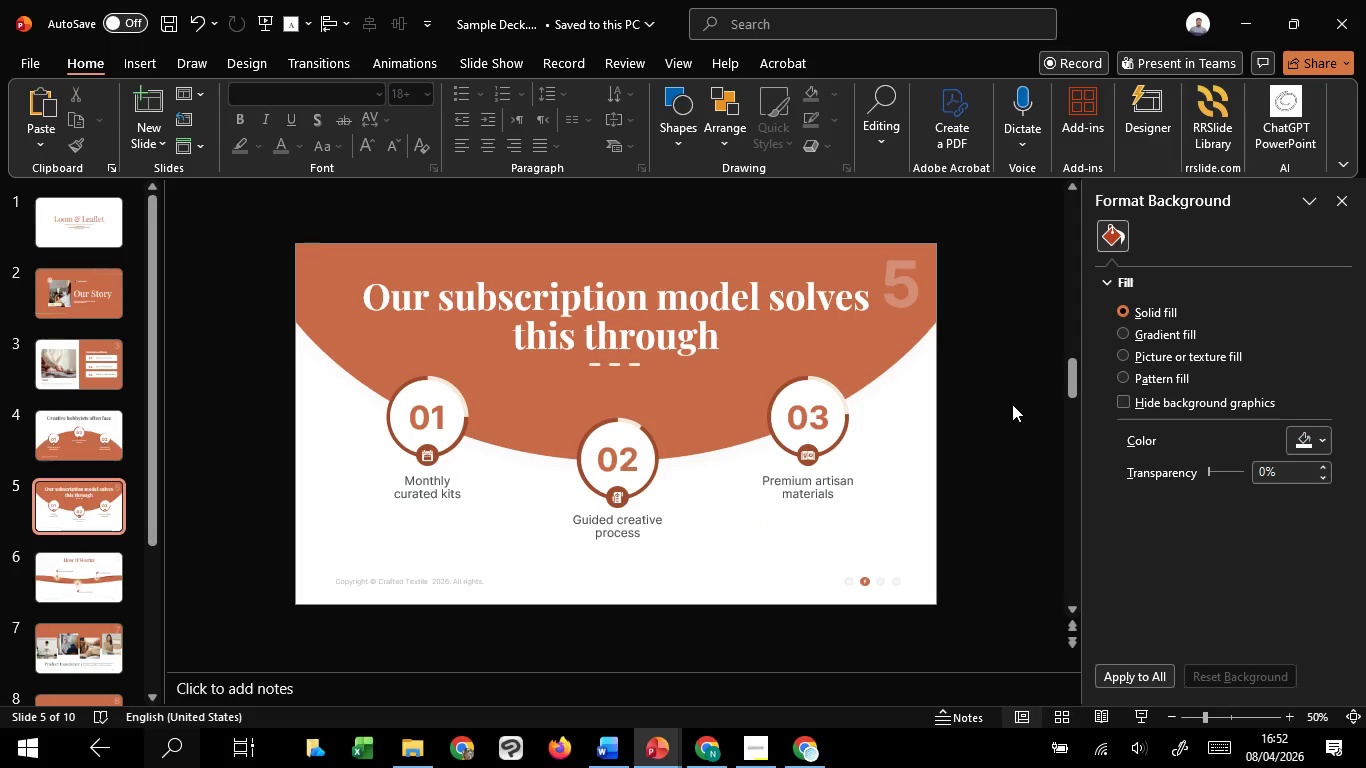 
scroll: coordinate [1012, 404], scroll_direction: down, amount: 3.0
 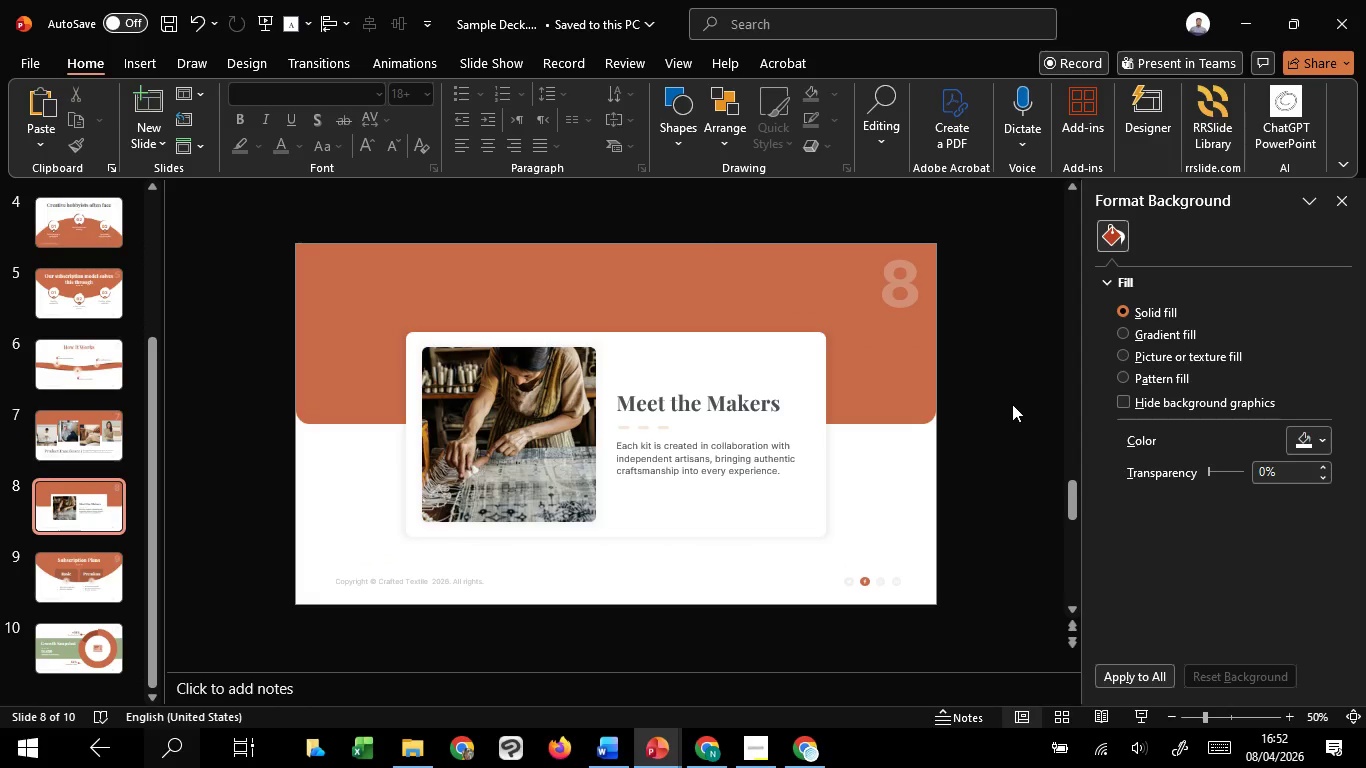 
wait(6.02)
 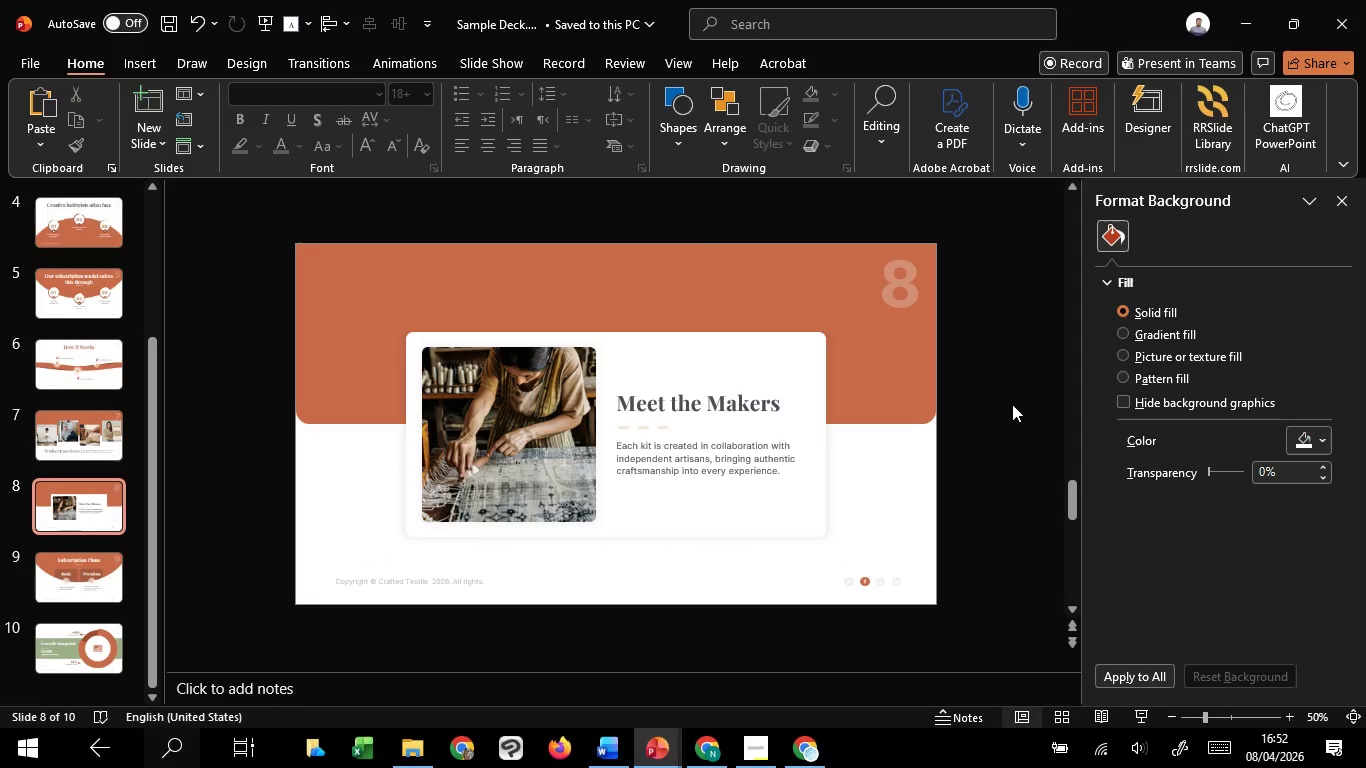 
scroll: coordinate [1012, 404], scroll_direction: down, amount: 1.0
 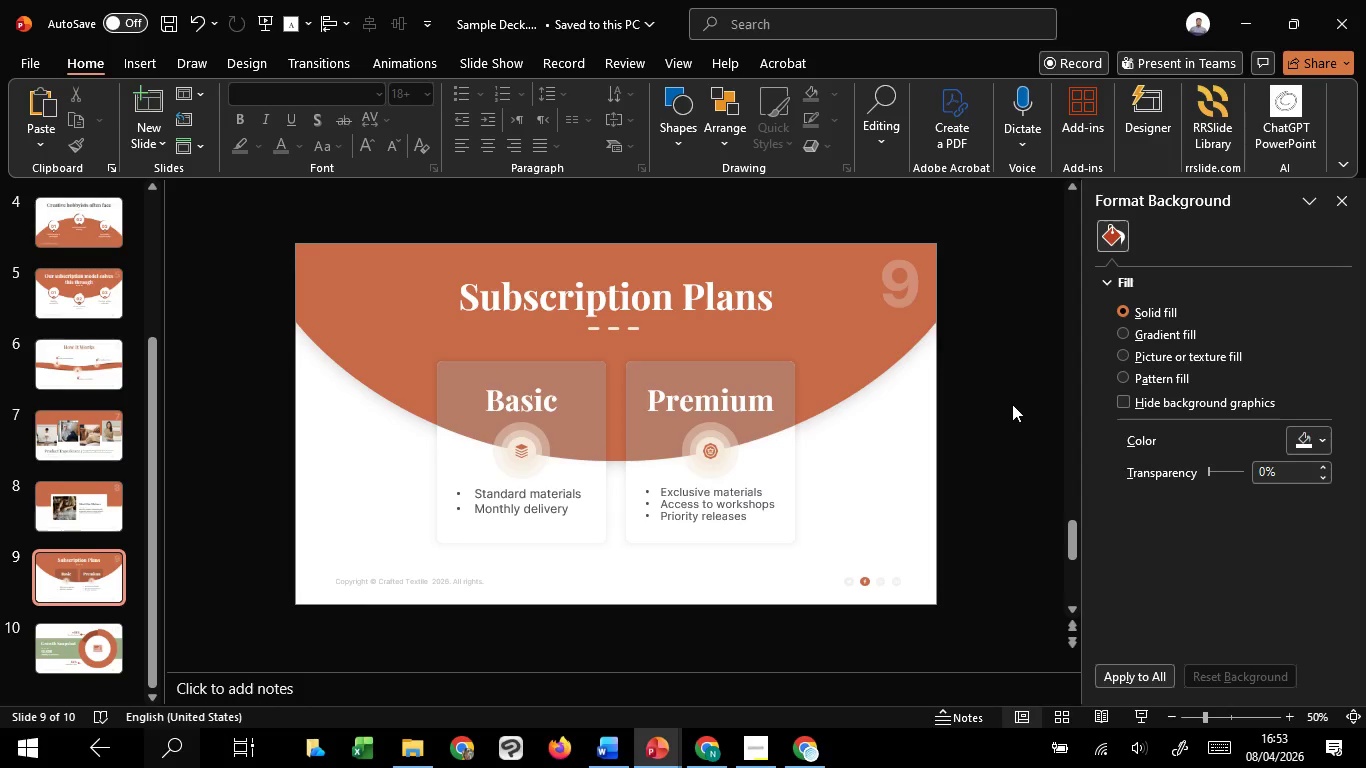 
wait(16.2)
 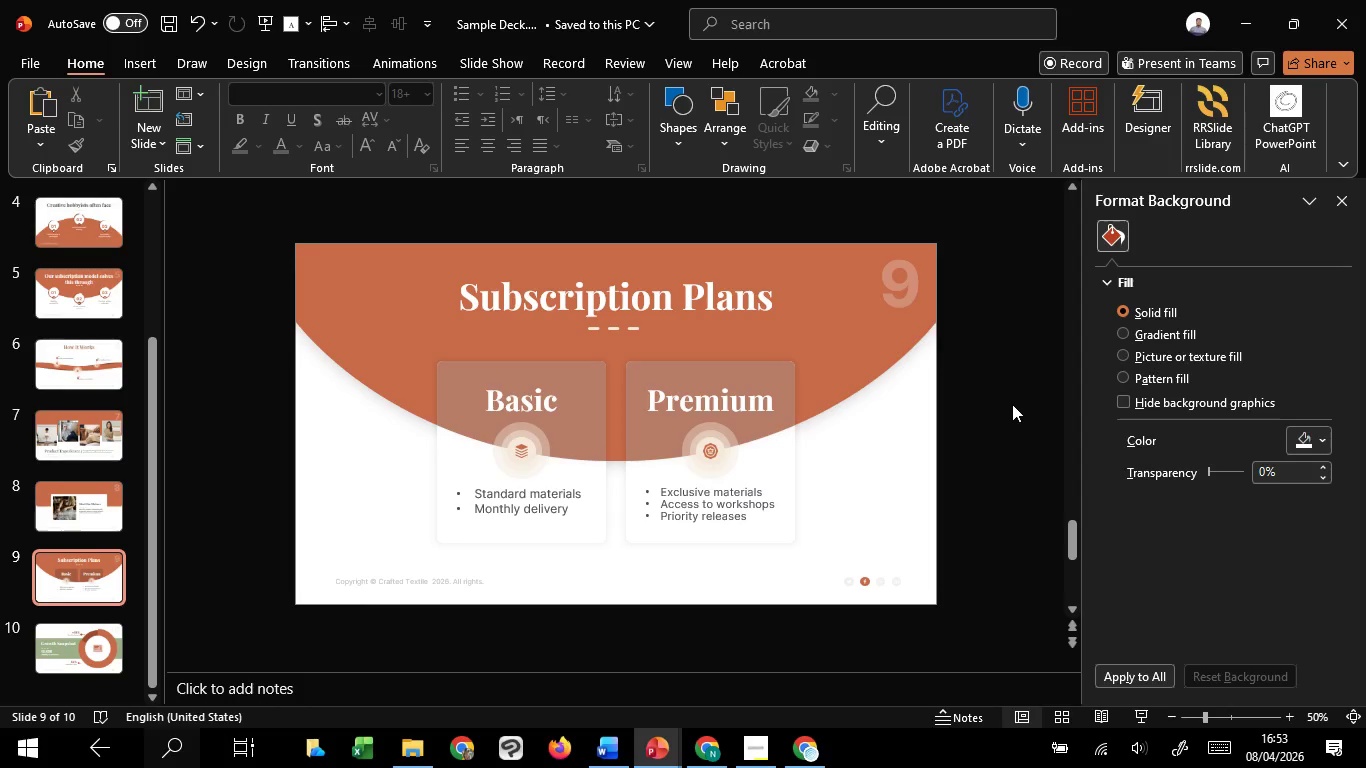 
scroll: coordinate [1012, 404], scroll_direction: down, amount: 1.0
 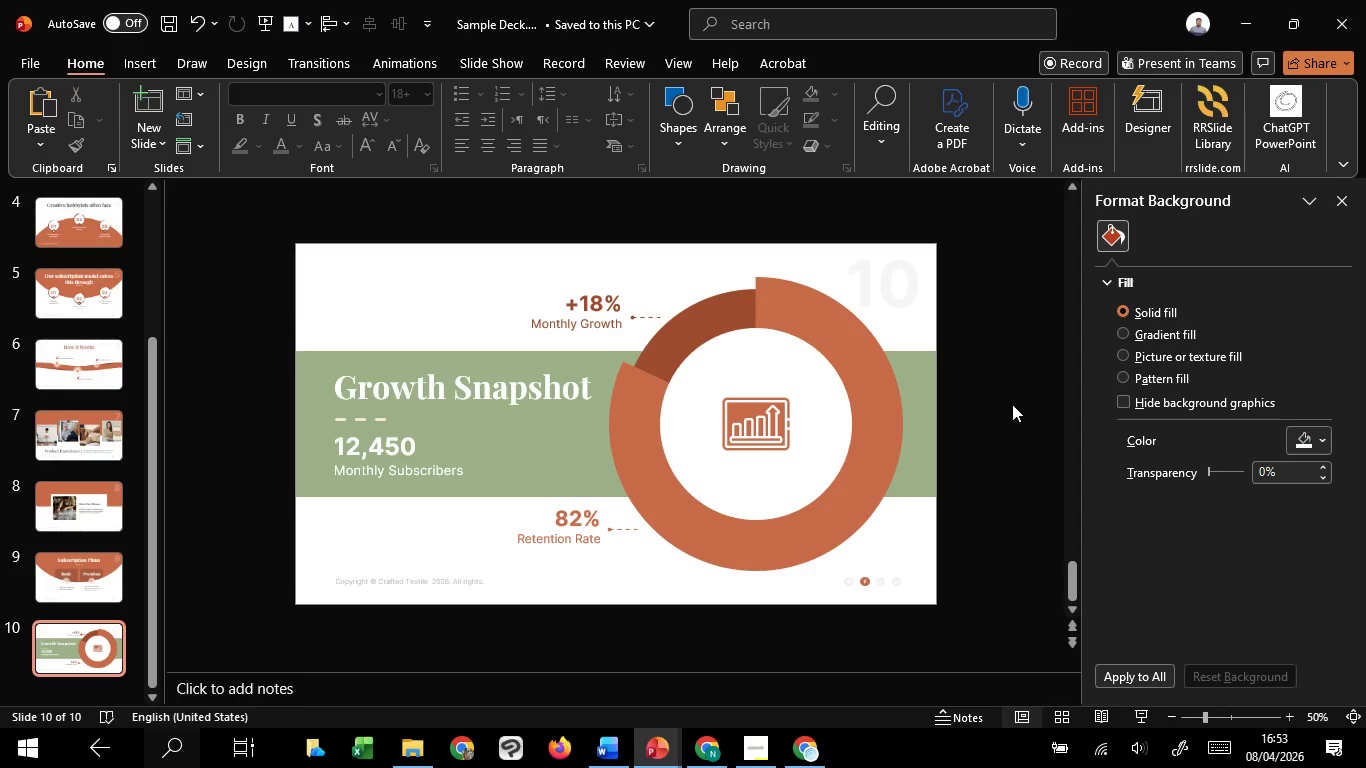 
wait(8.6)
 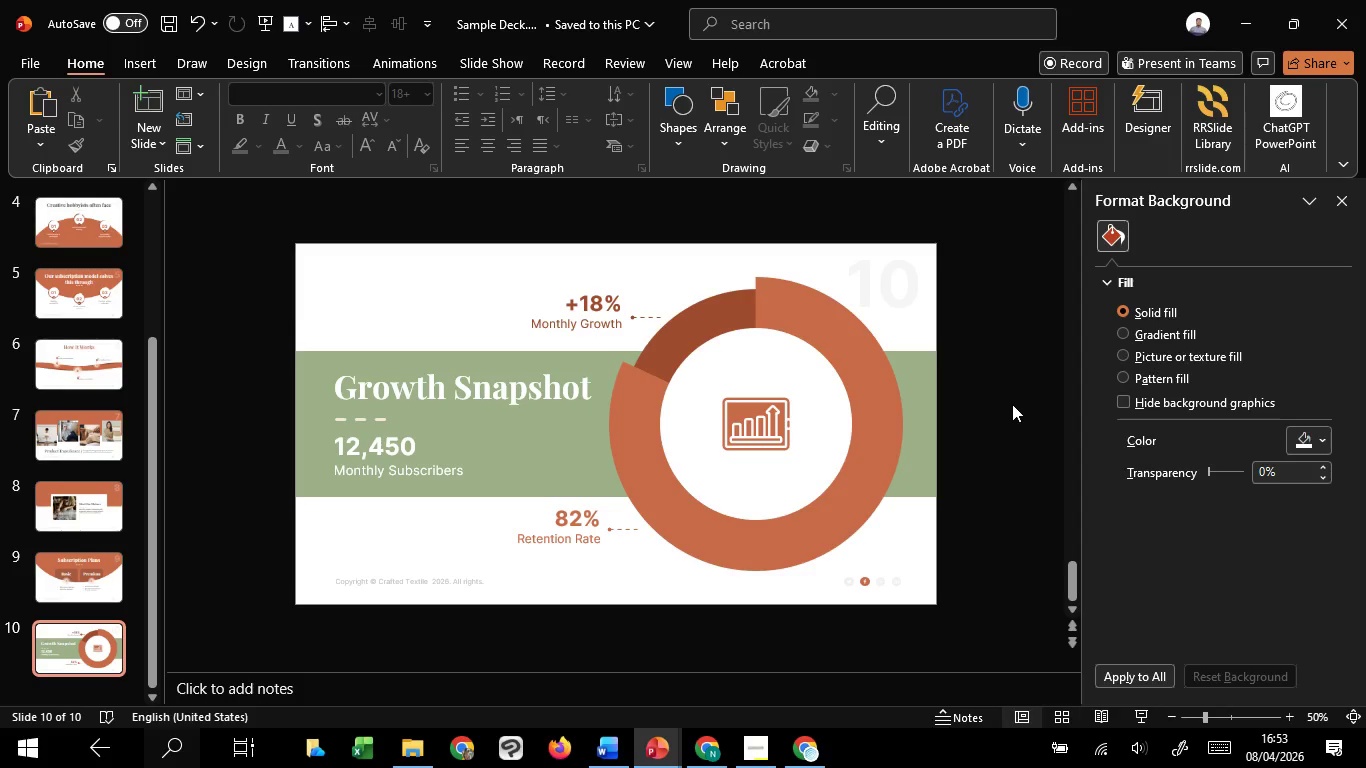 
scroll: coordinate [1012, 404], scroll_direction: down, amount: 1.0
 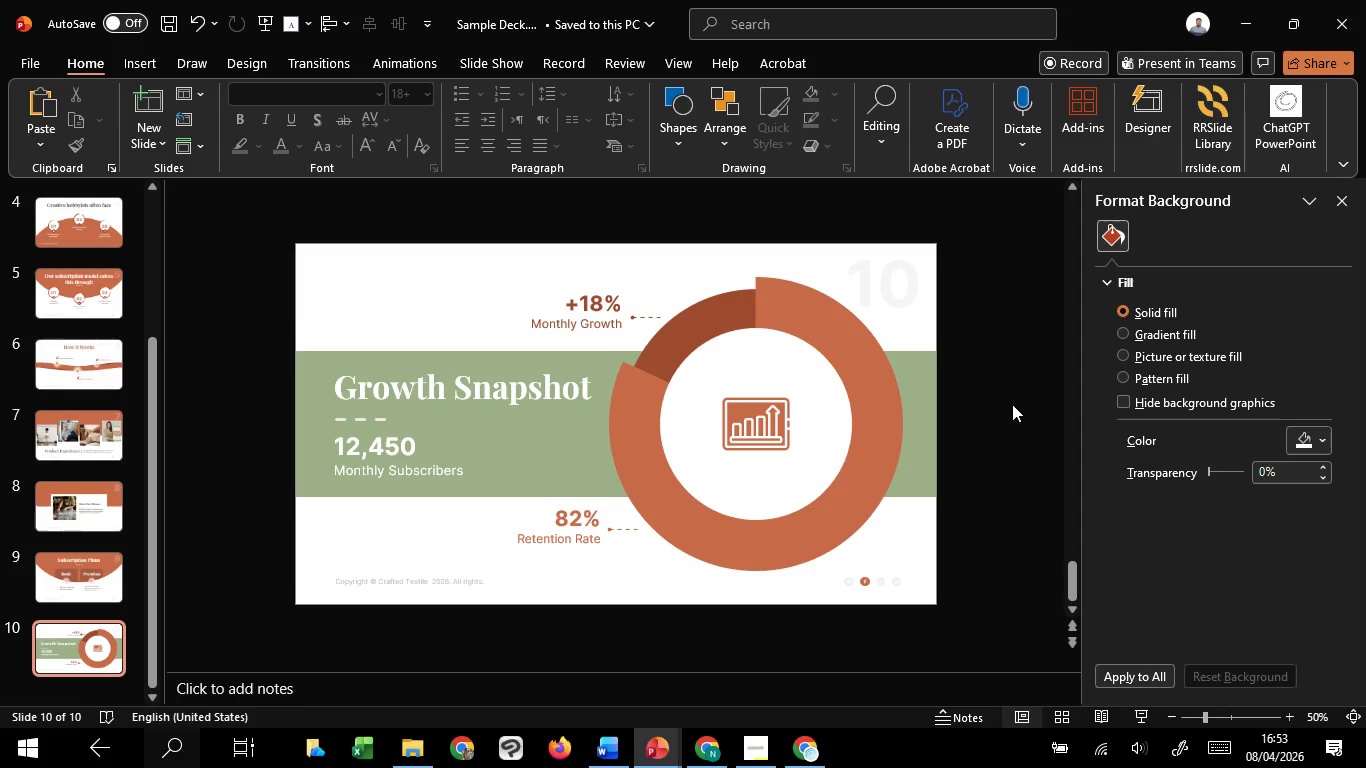 
scroll: coordinate [1012, 404], scroll_direction: none, amount: 0.0
 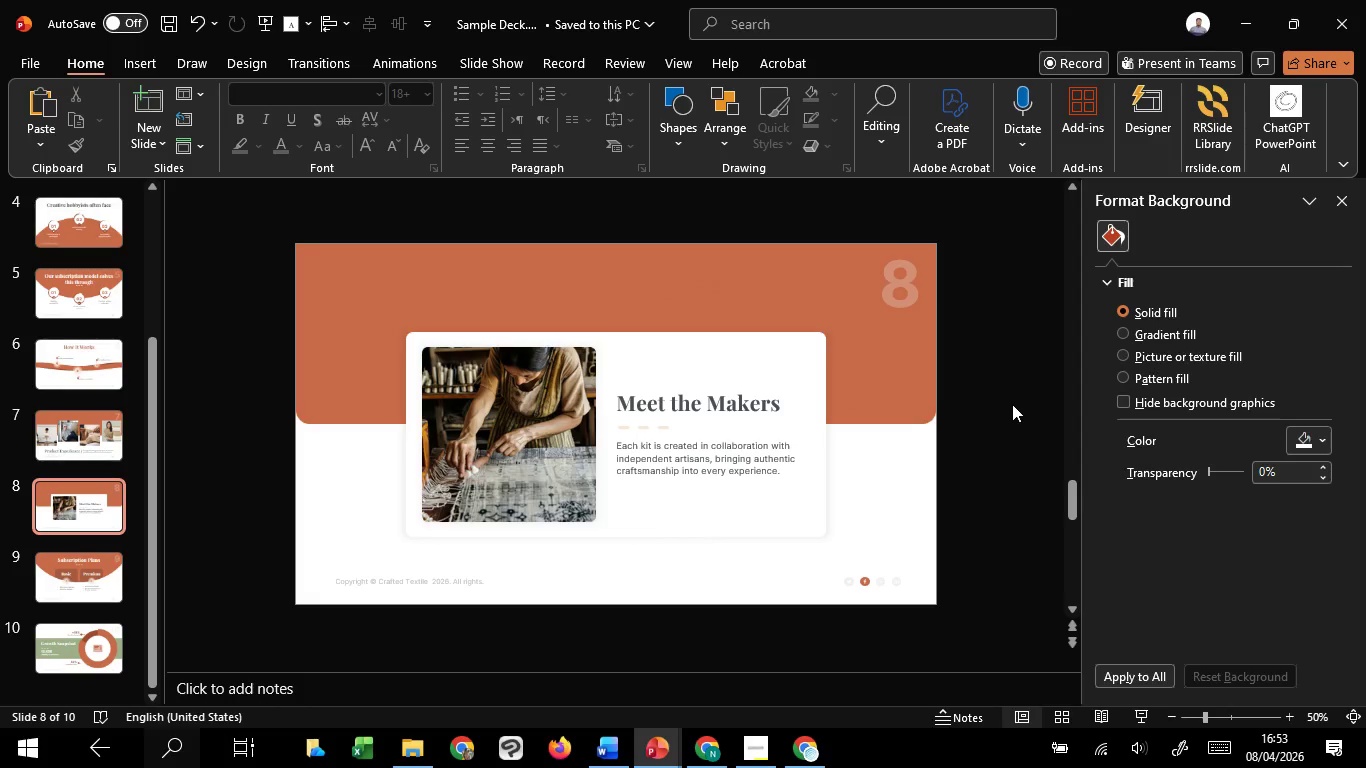 
scroll: coordinate [1012, 404], scroll_direction: down, amount: 1.0
 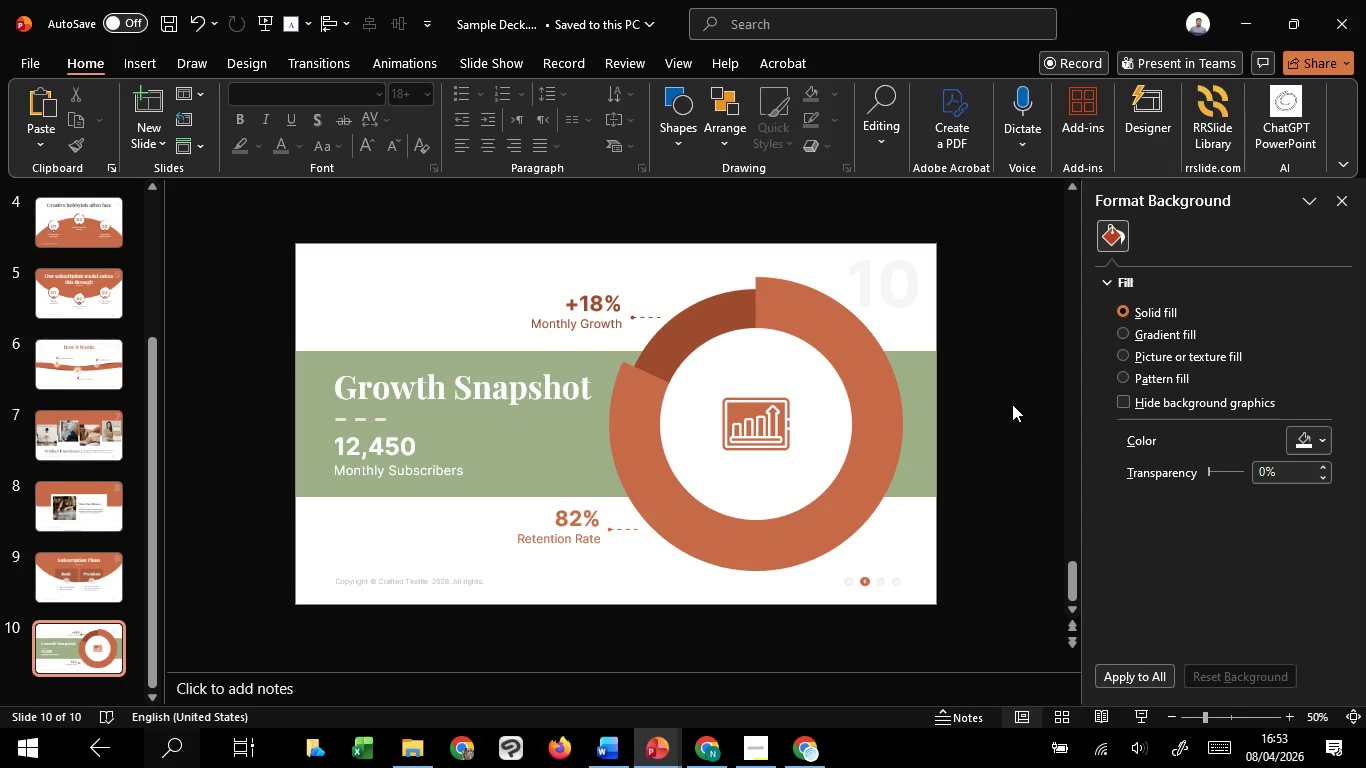 
scroll: coordinate [1012, 404], scroll_direction: none, amount: 0.0
 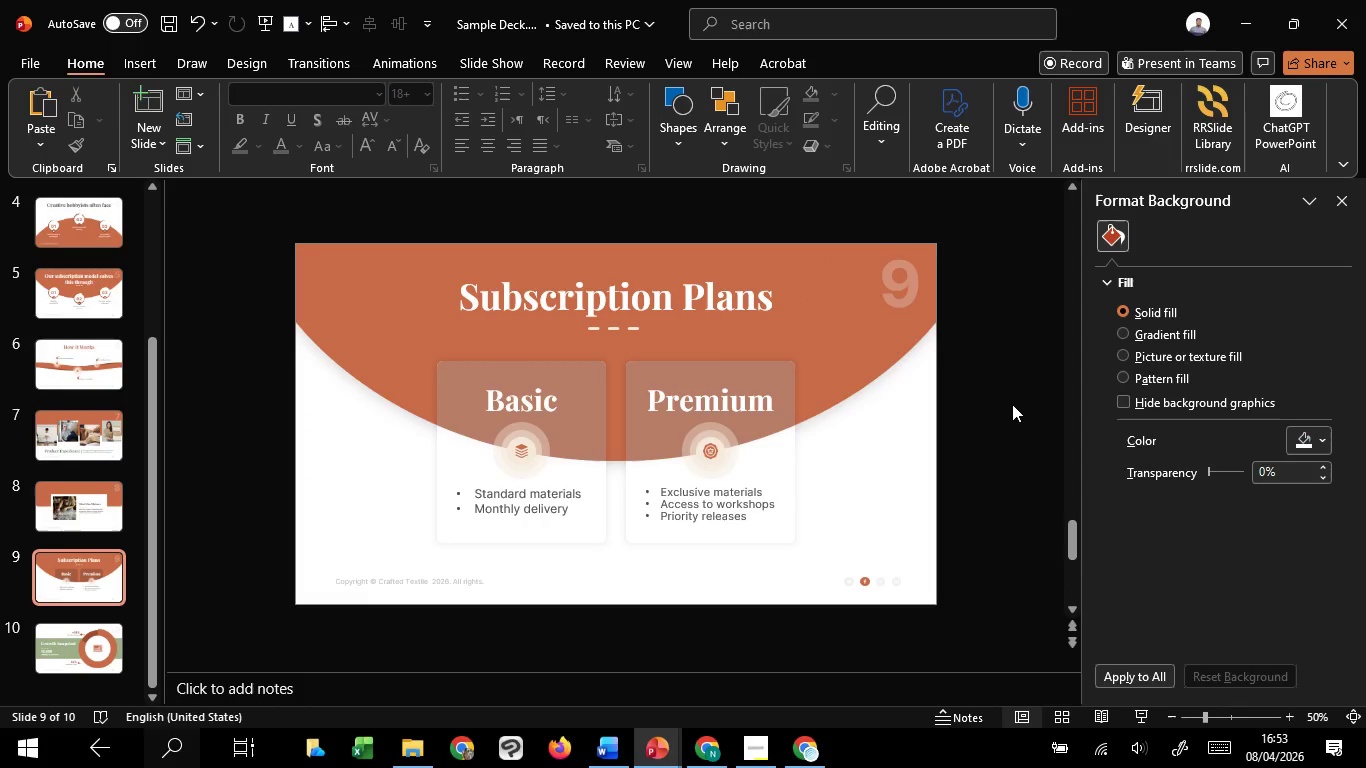 
wait(9.38)
 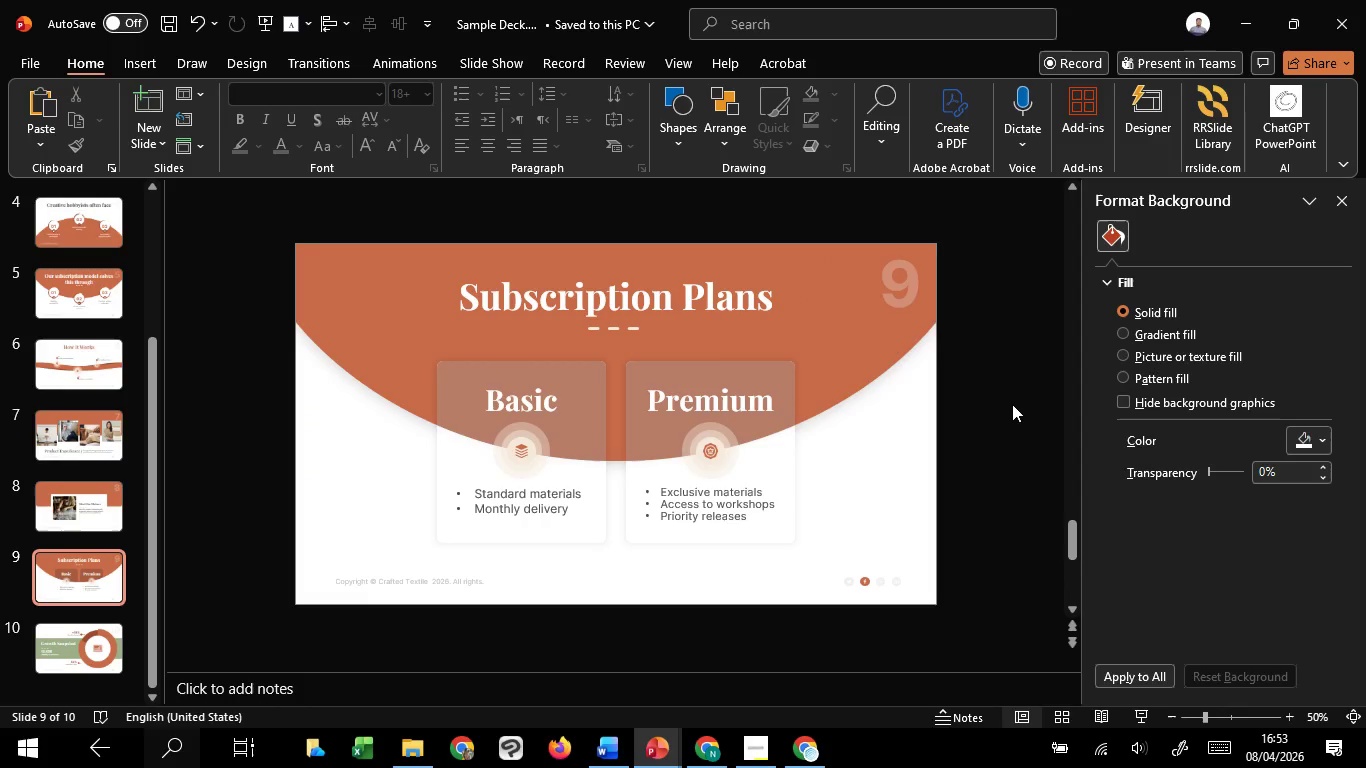 
scroll: coordinate [1012, 404], scroll_direction: up, amount: 1.0
 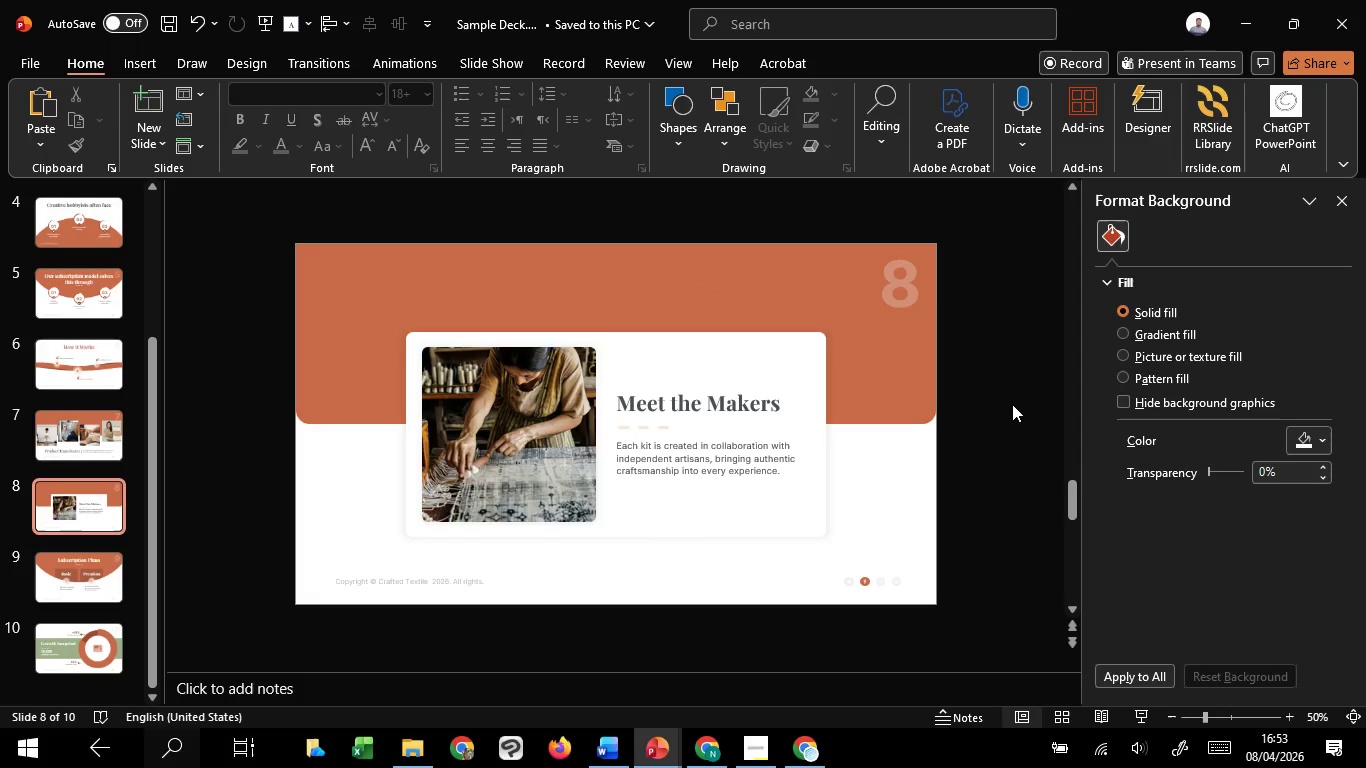 
wait(8.32)
 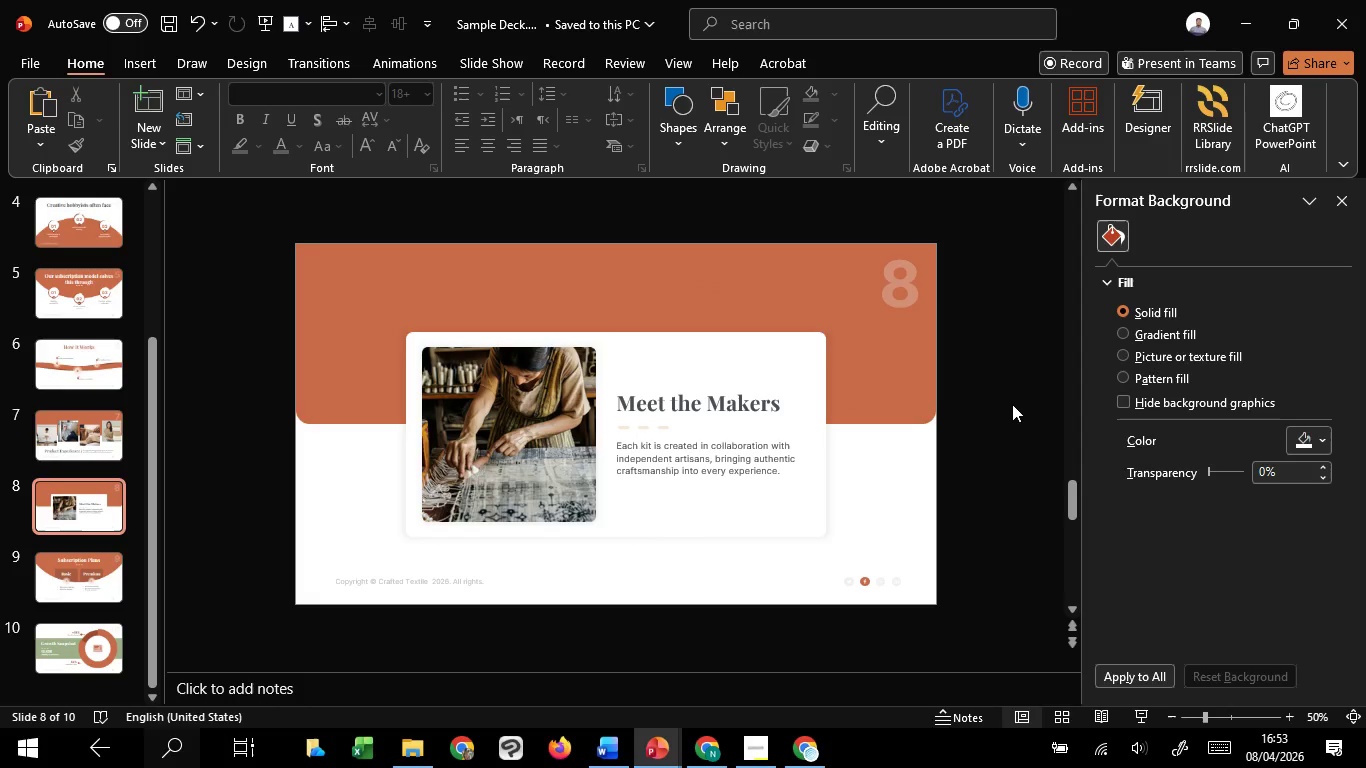 
scroll: coordinate [1012, 404], scroll_direction: up, amount: 1.0
 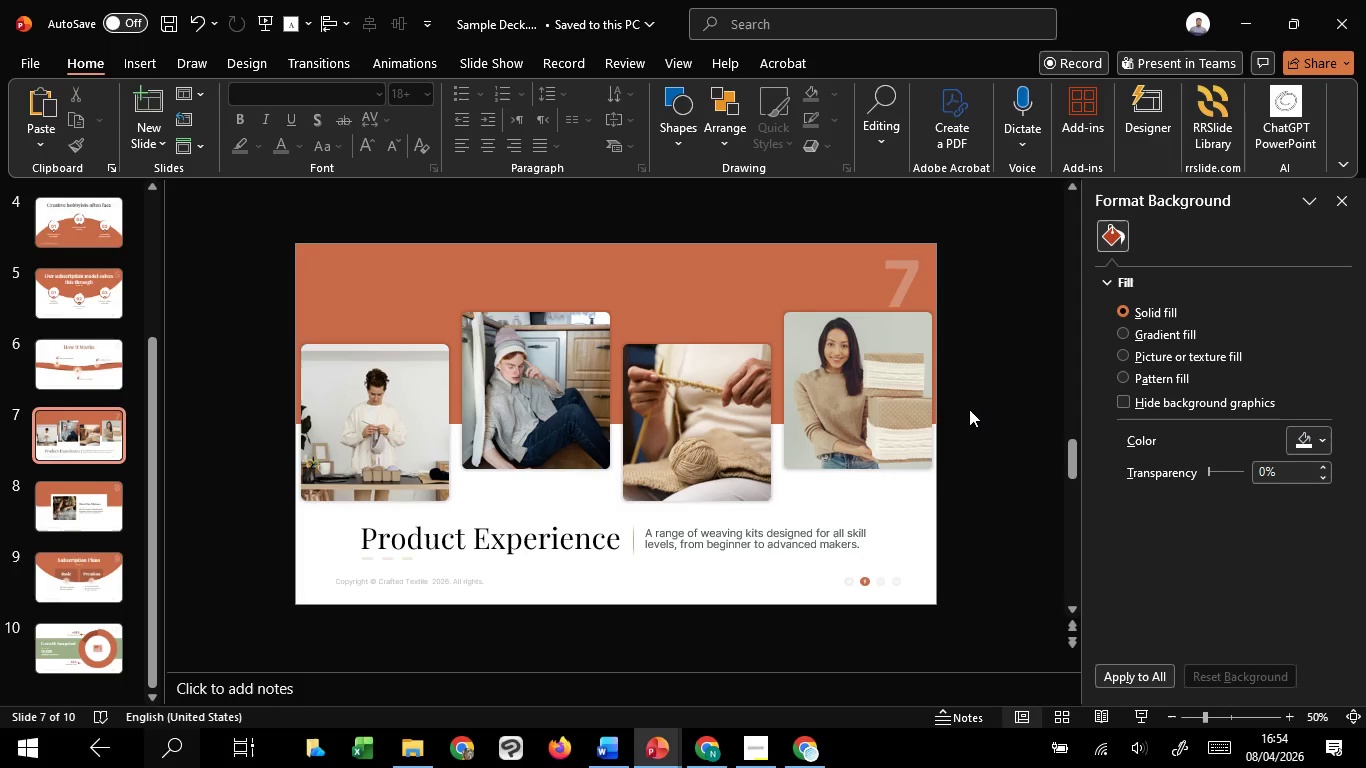 
wait(36.88)
 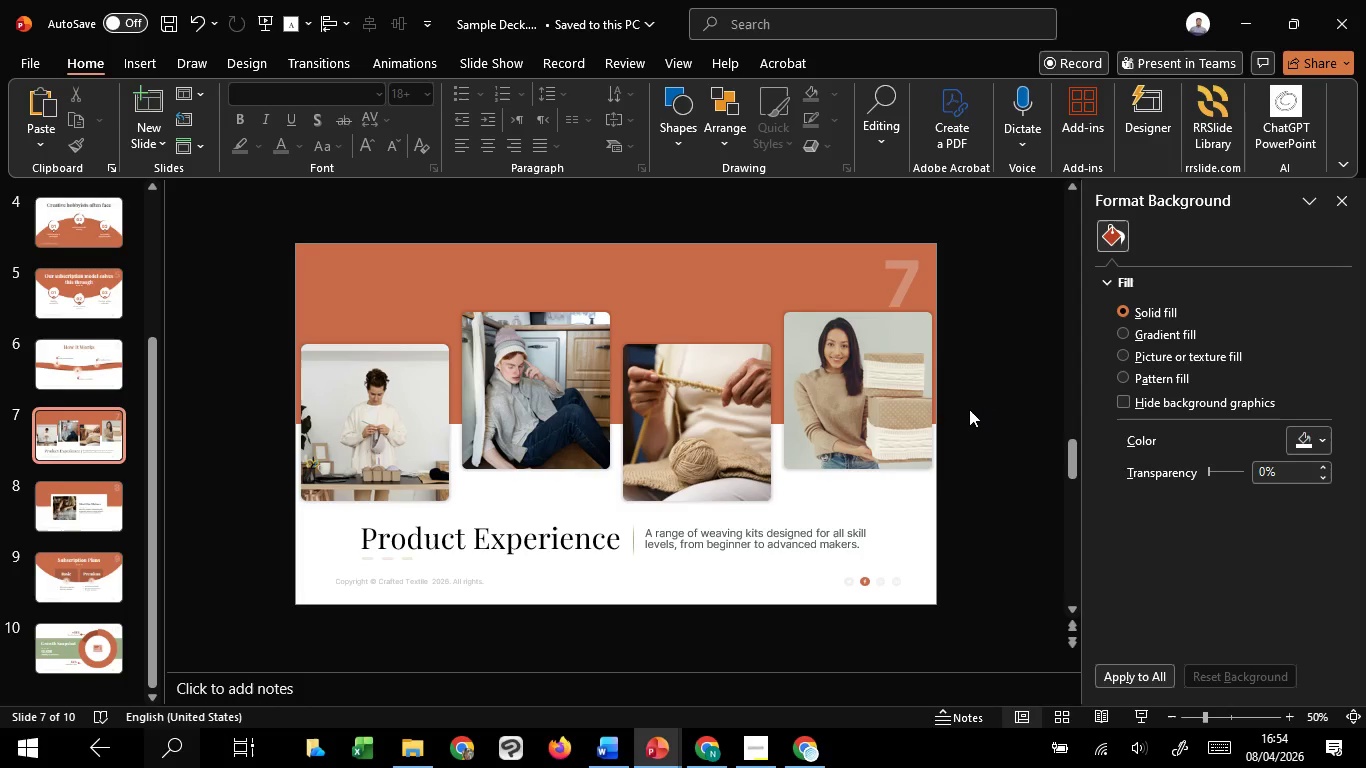 
left_click([969, 409])
 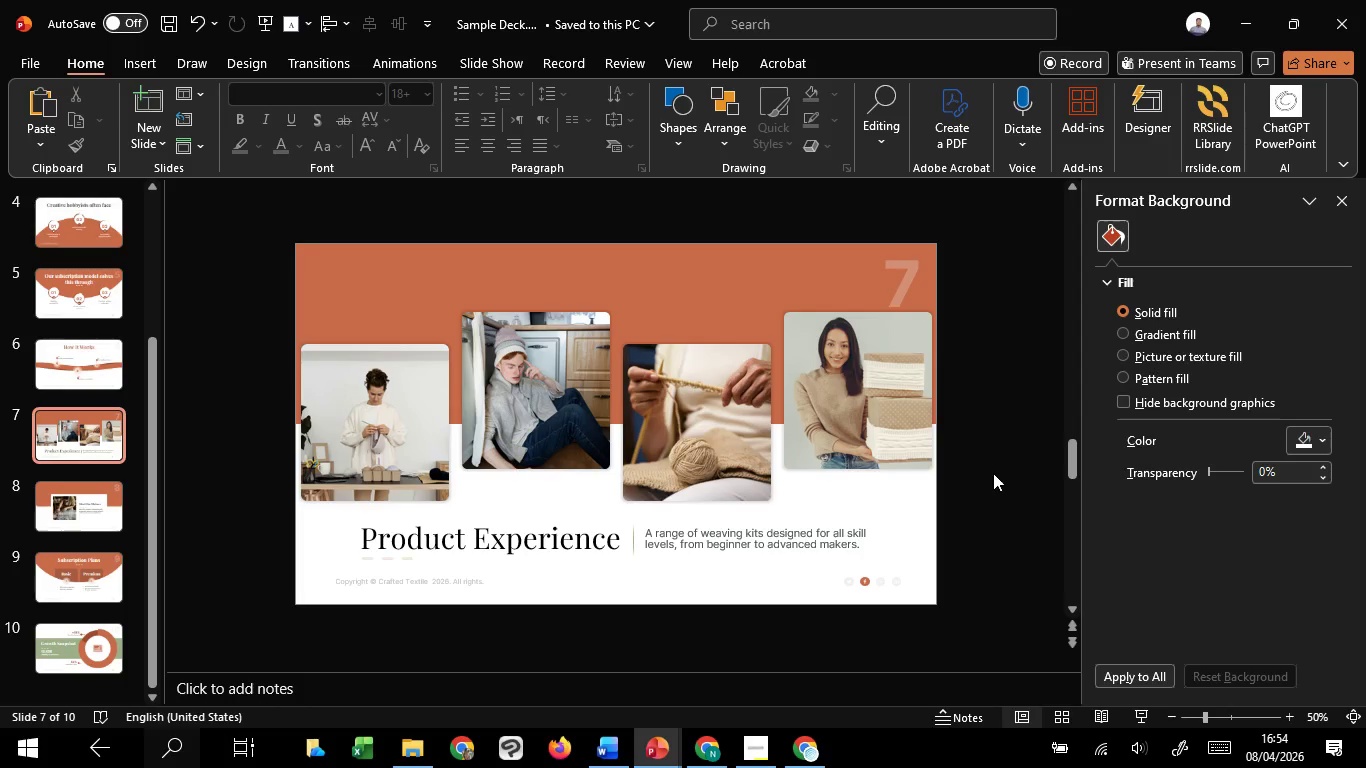 
wait(5.47)
 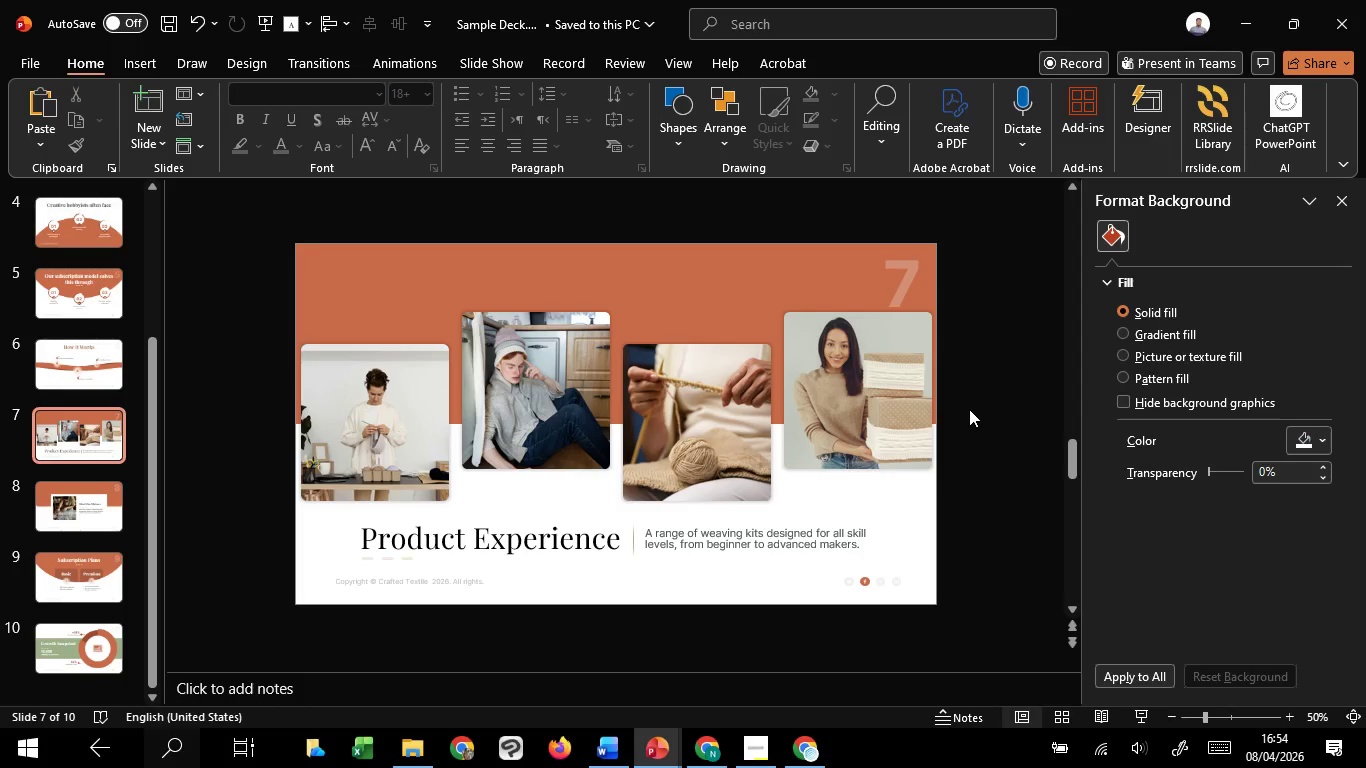 
scroll: coordinate [970, 361], scroll_direction: none, amount: 0.0
 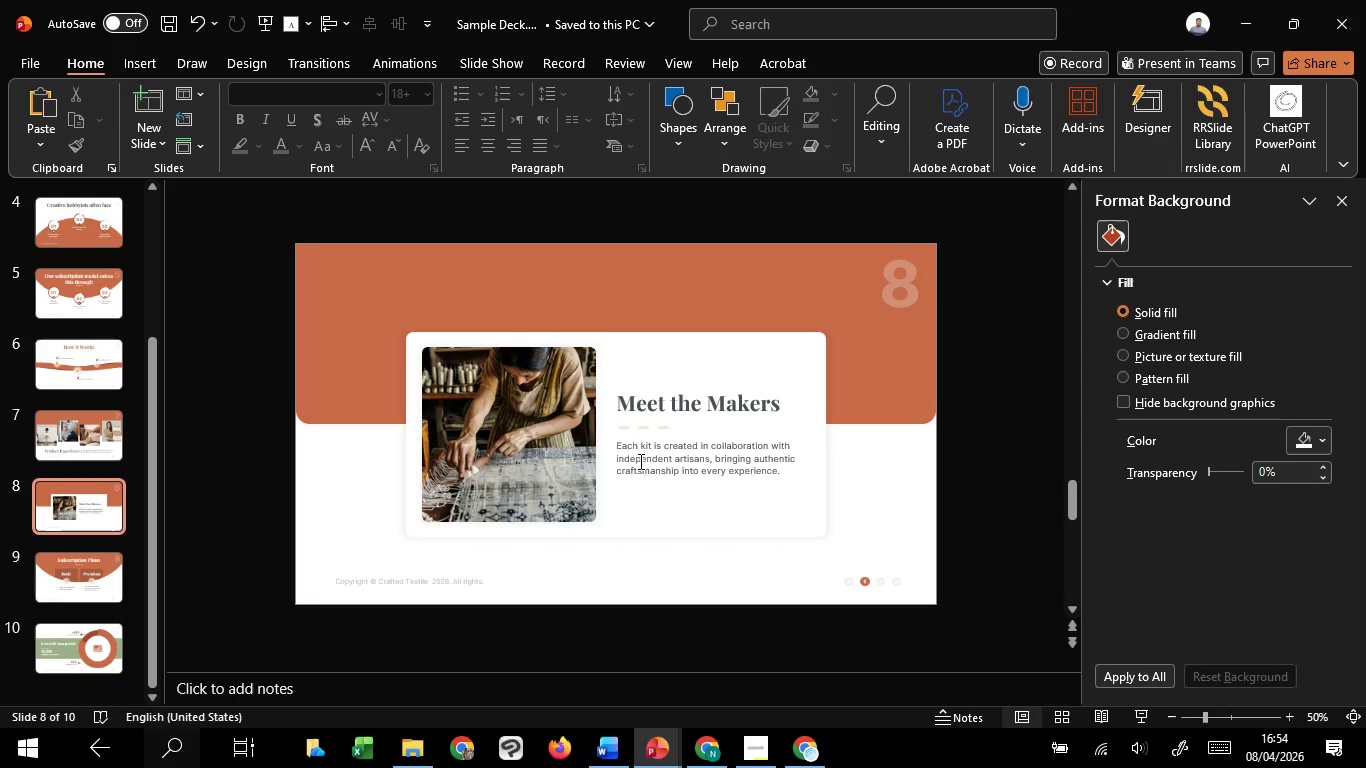 
left_click([548, 429])
 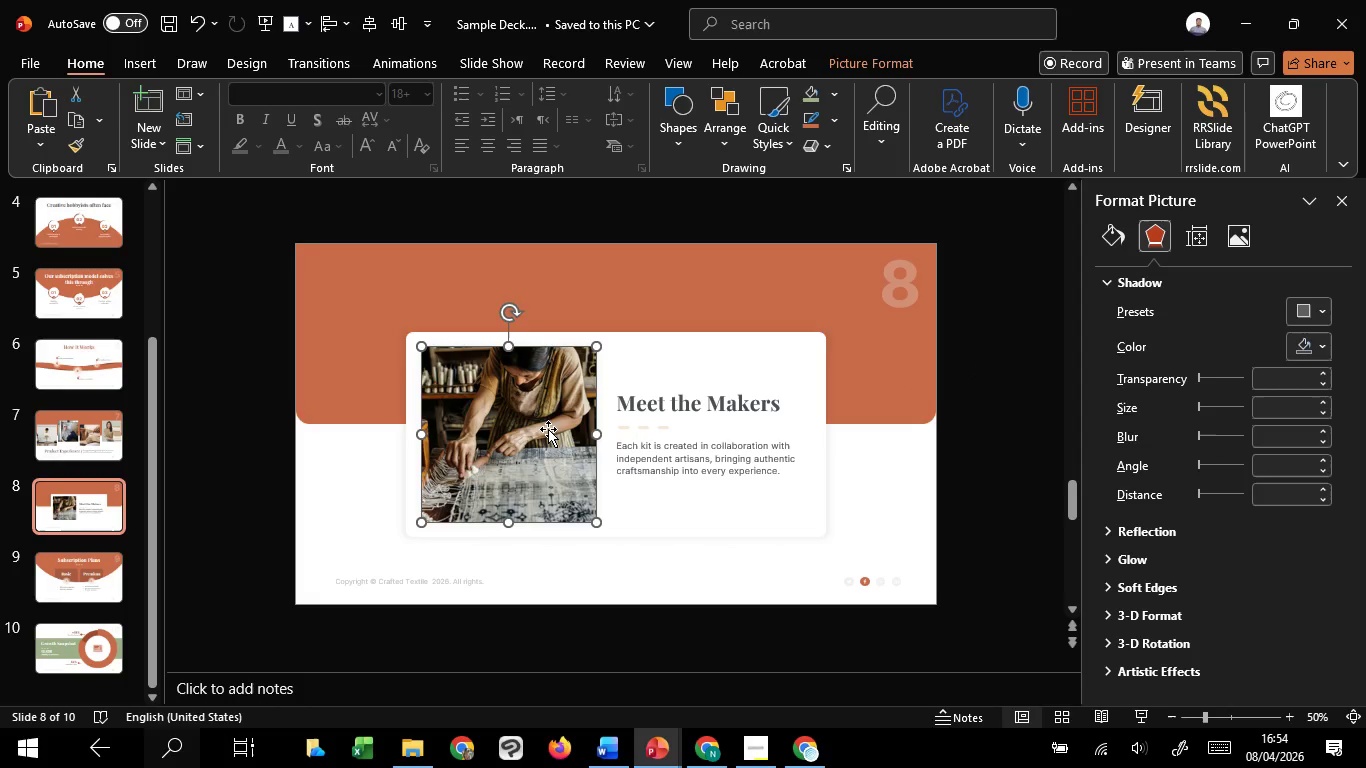 
hold_key(key=ControlLeft, duration=1.27)
scroll: coordinate [548, 429], scroll_direction: none, amount: 0.0
 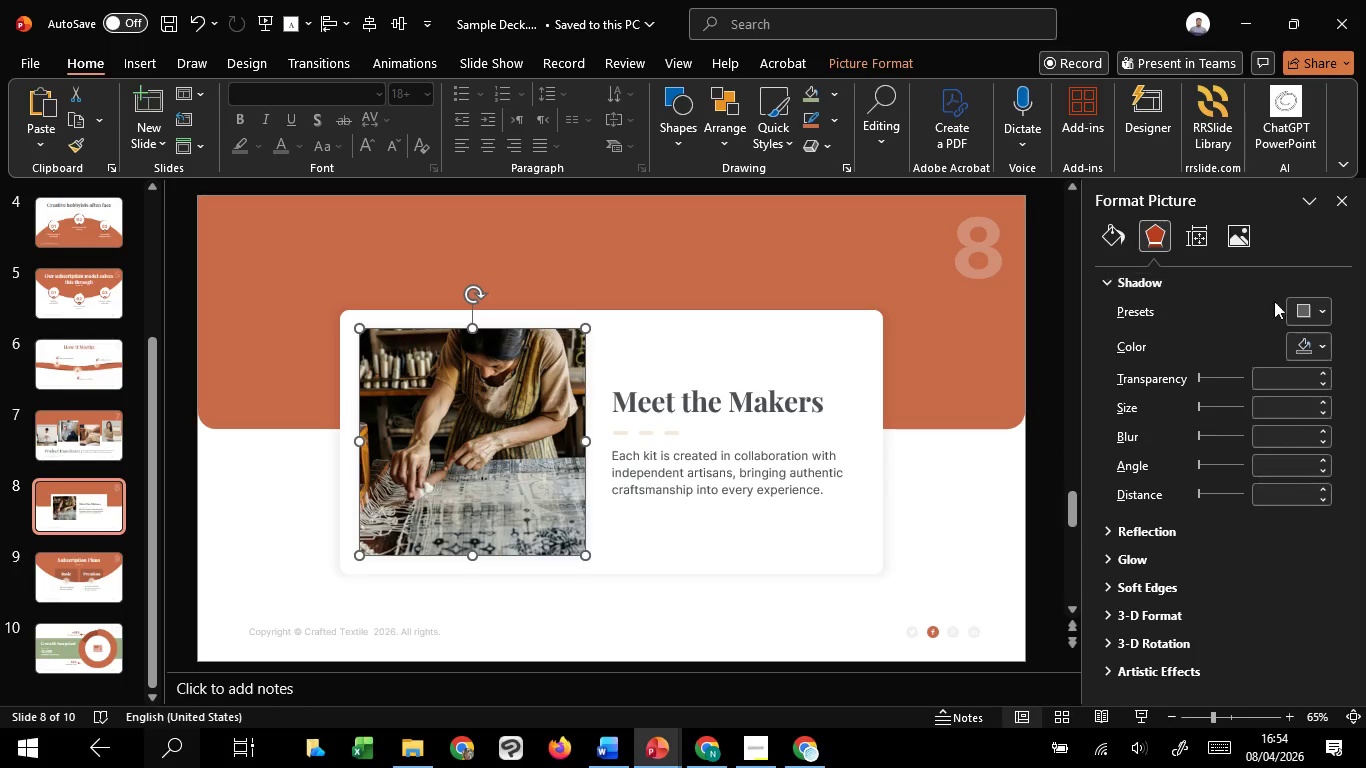 
left_click([1300, 311])
 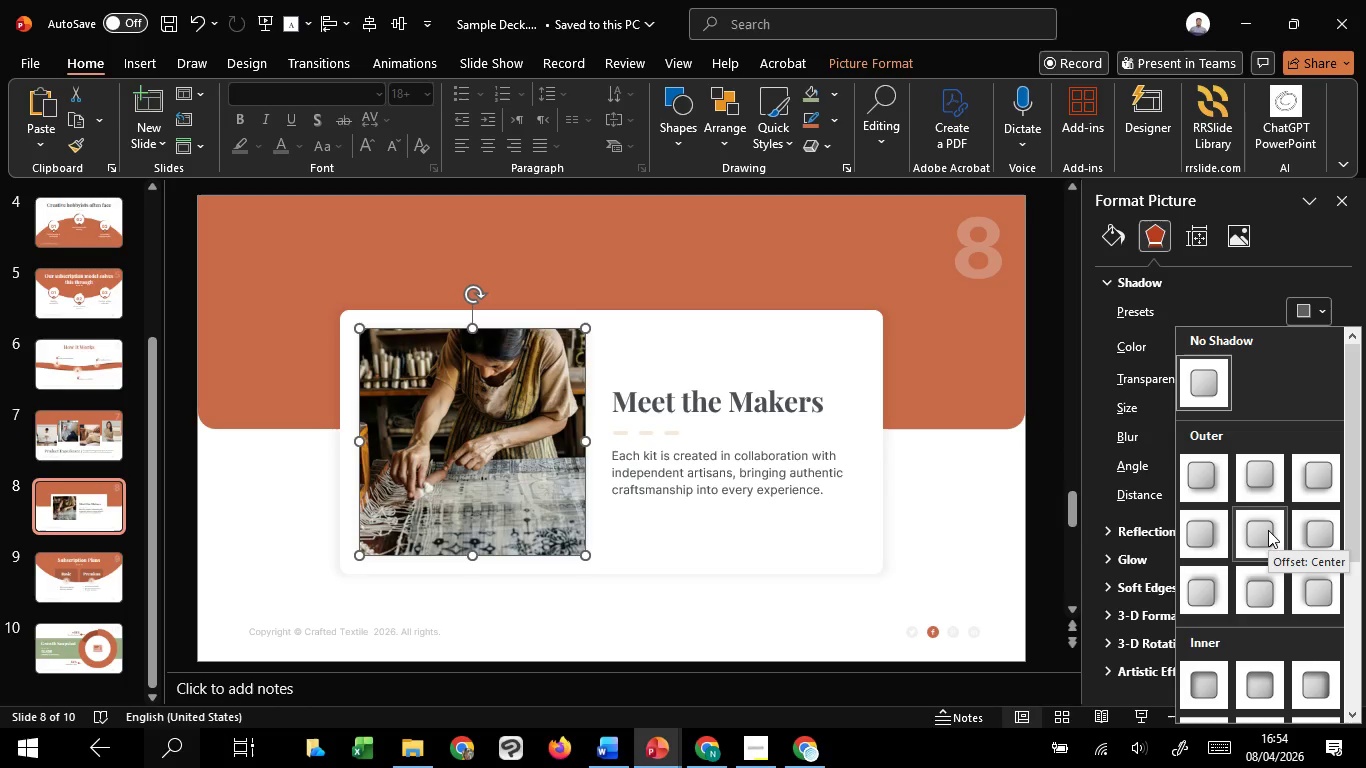 
left_click([1268, 530])
 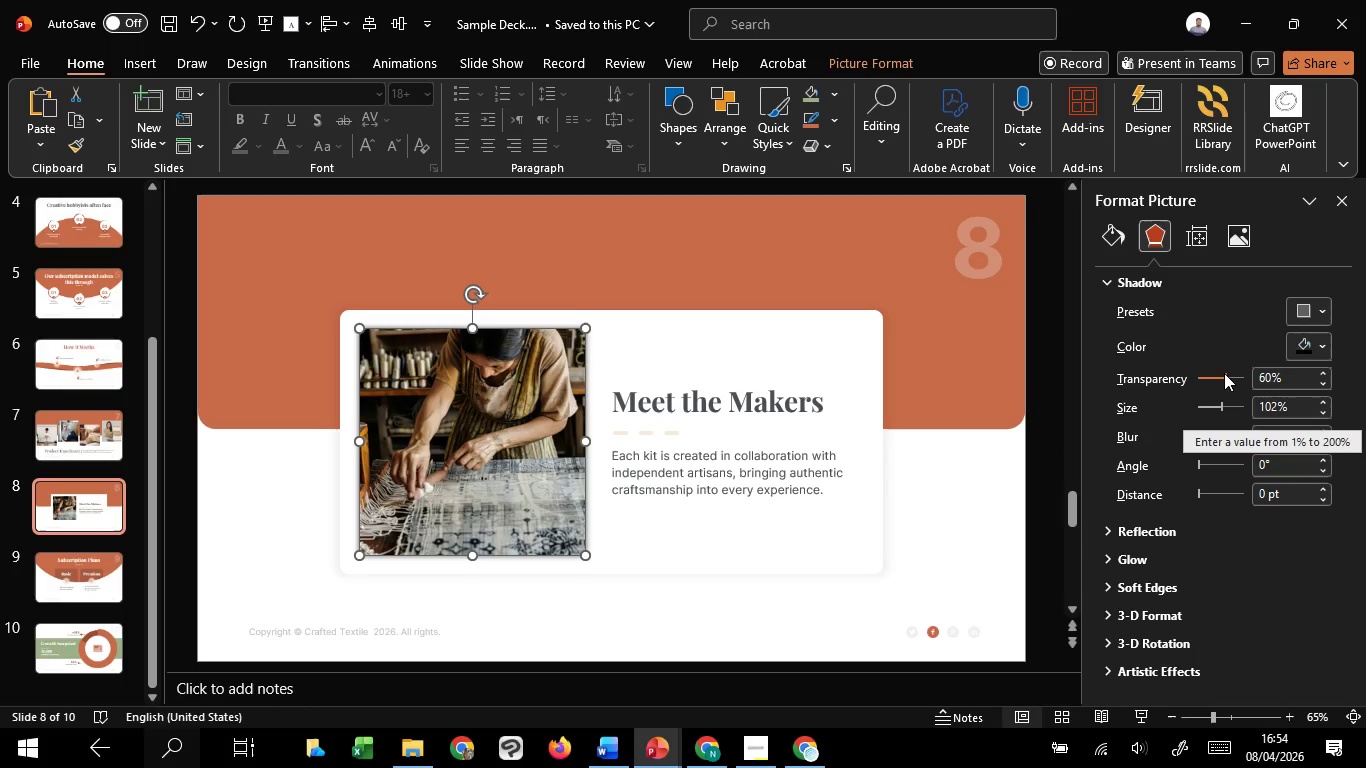 
scroll: coordinate [1224, 374], scroll_direction: up, amount: 10.0
 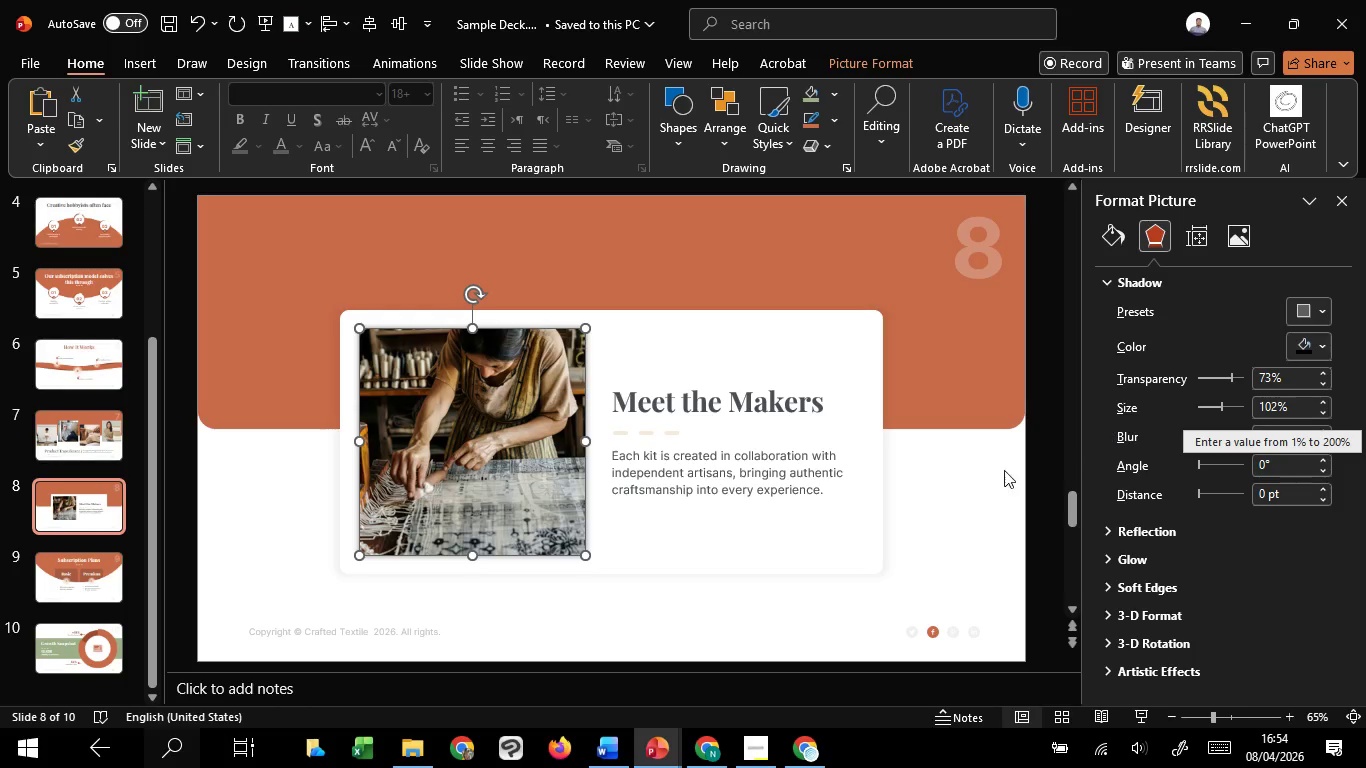 
left_click([982, 479])
 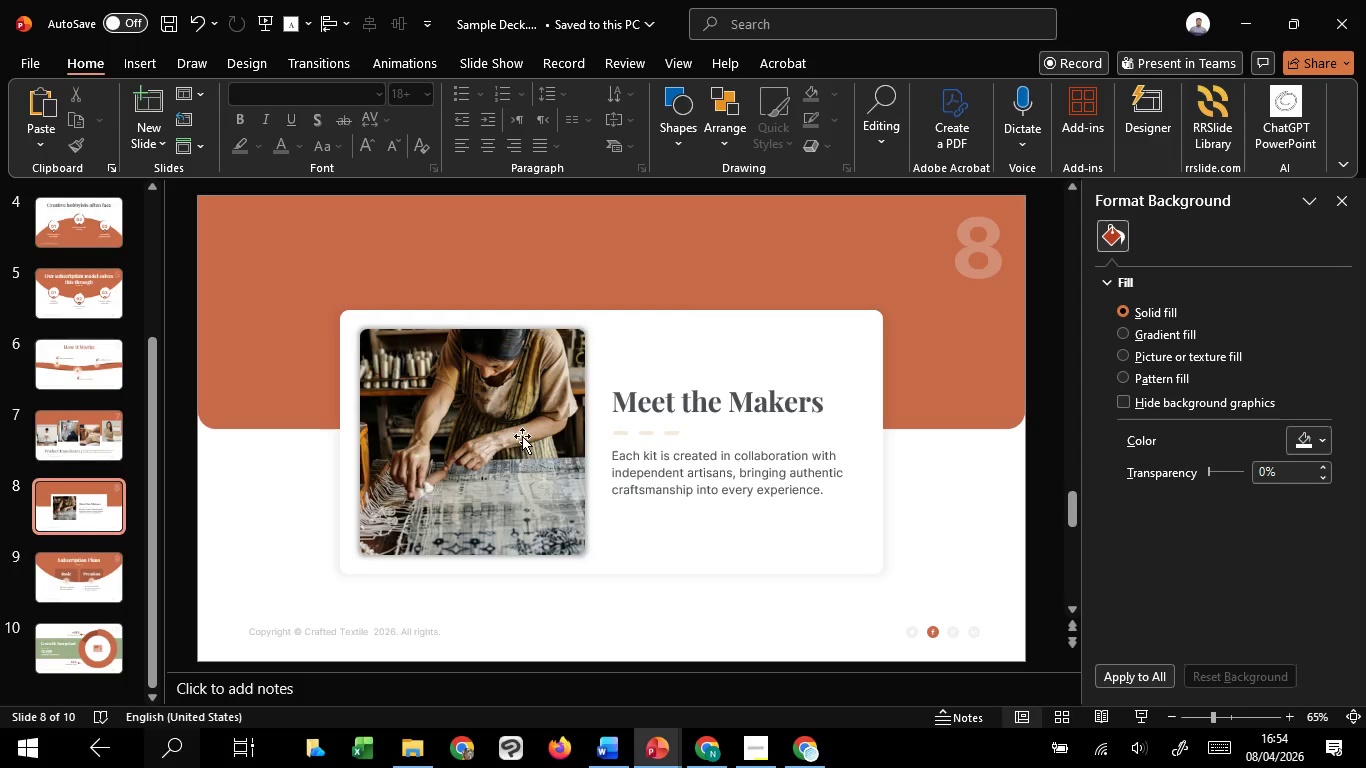 
left_click([521, 432])
 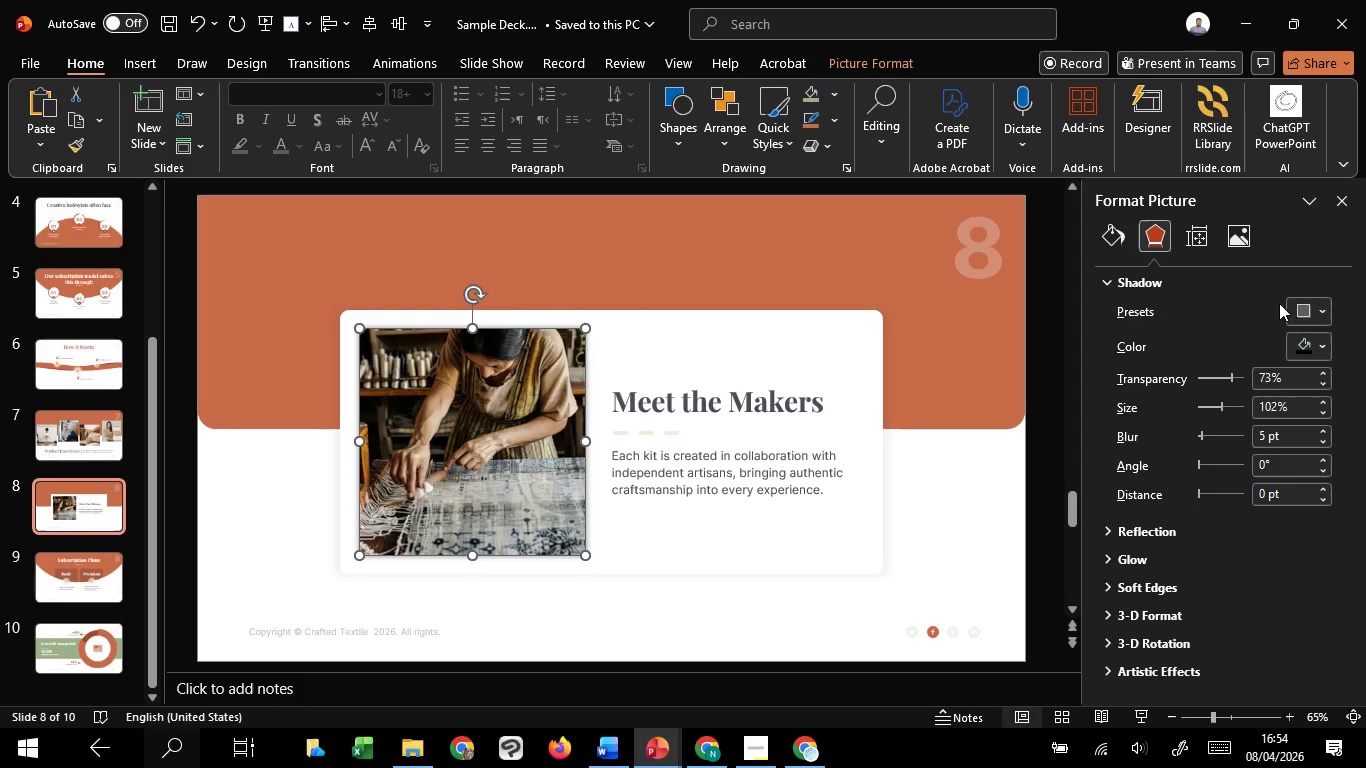 
wait(5.72)
 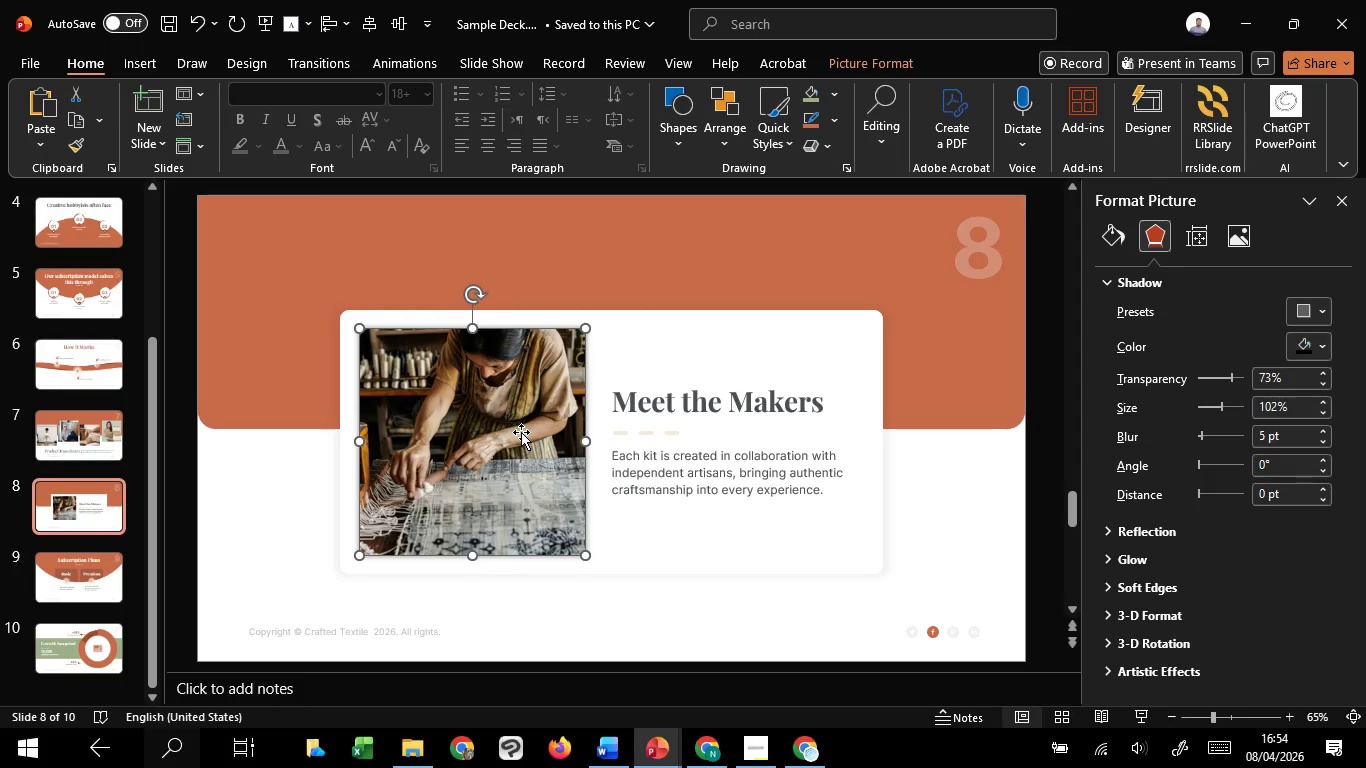 
scroll: coordinate [1240, 376], scroll_direction: up, amount: 8.0
 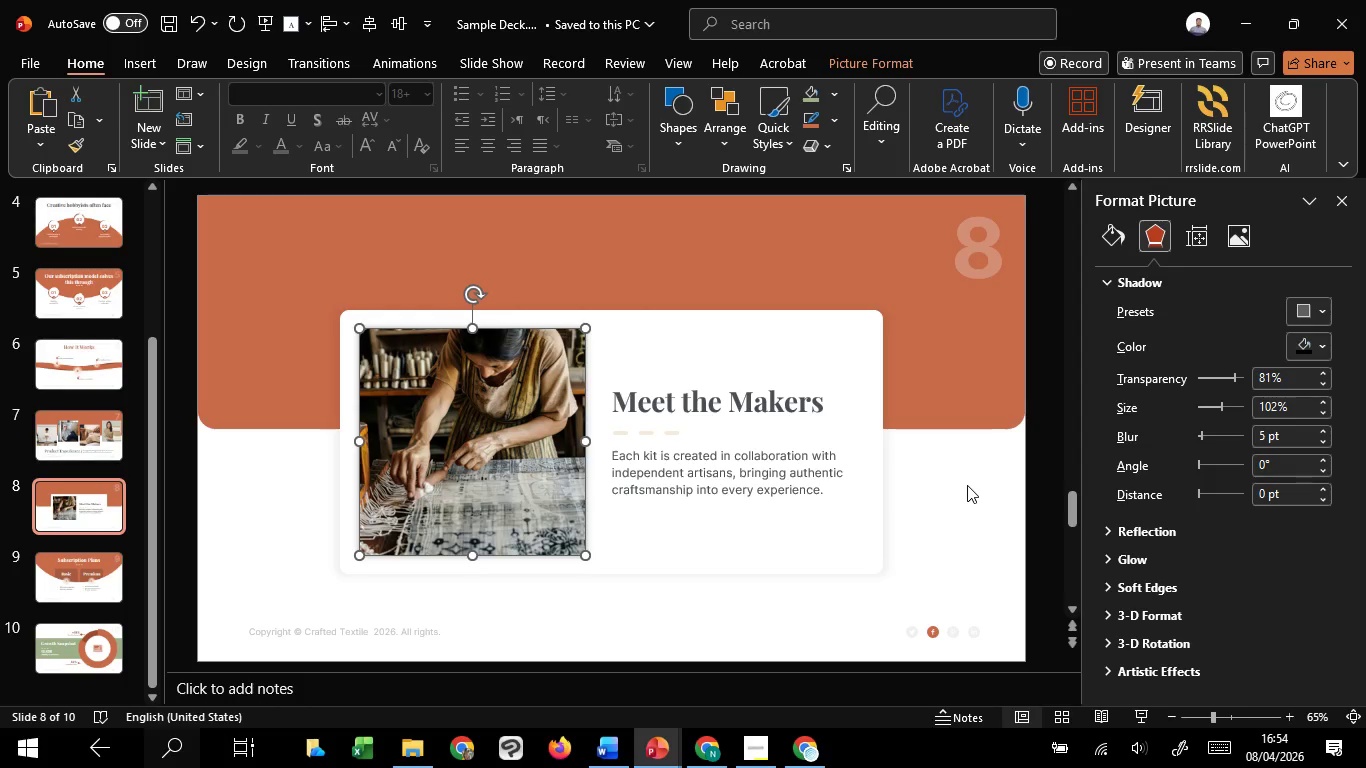 
left_click([967, 485])
 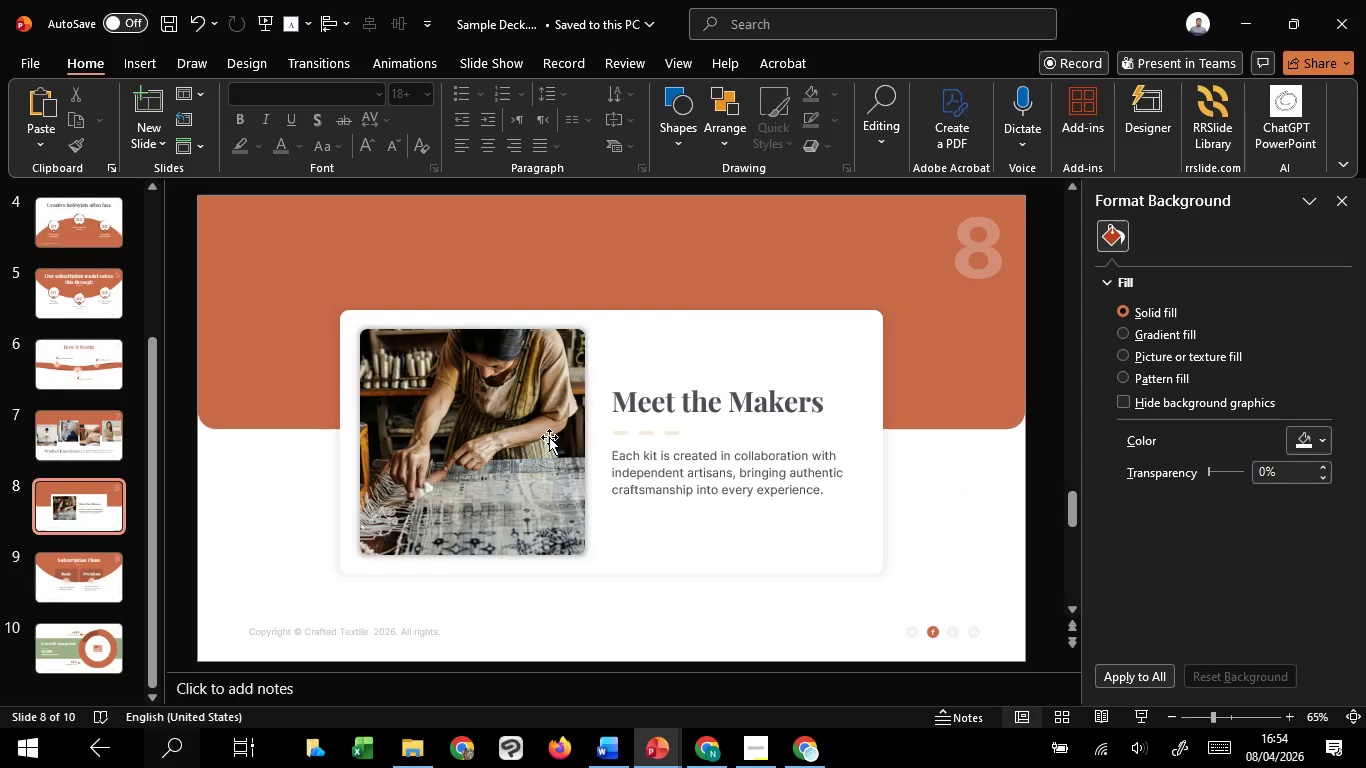 
left_click([535, 430])
 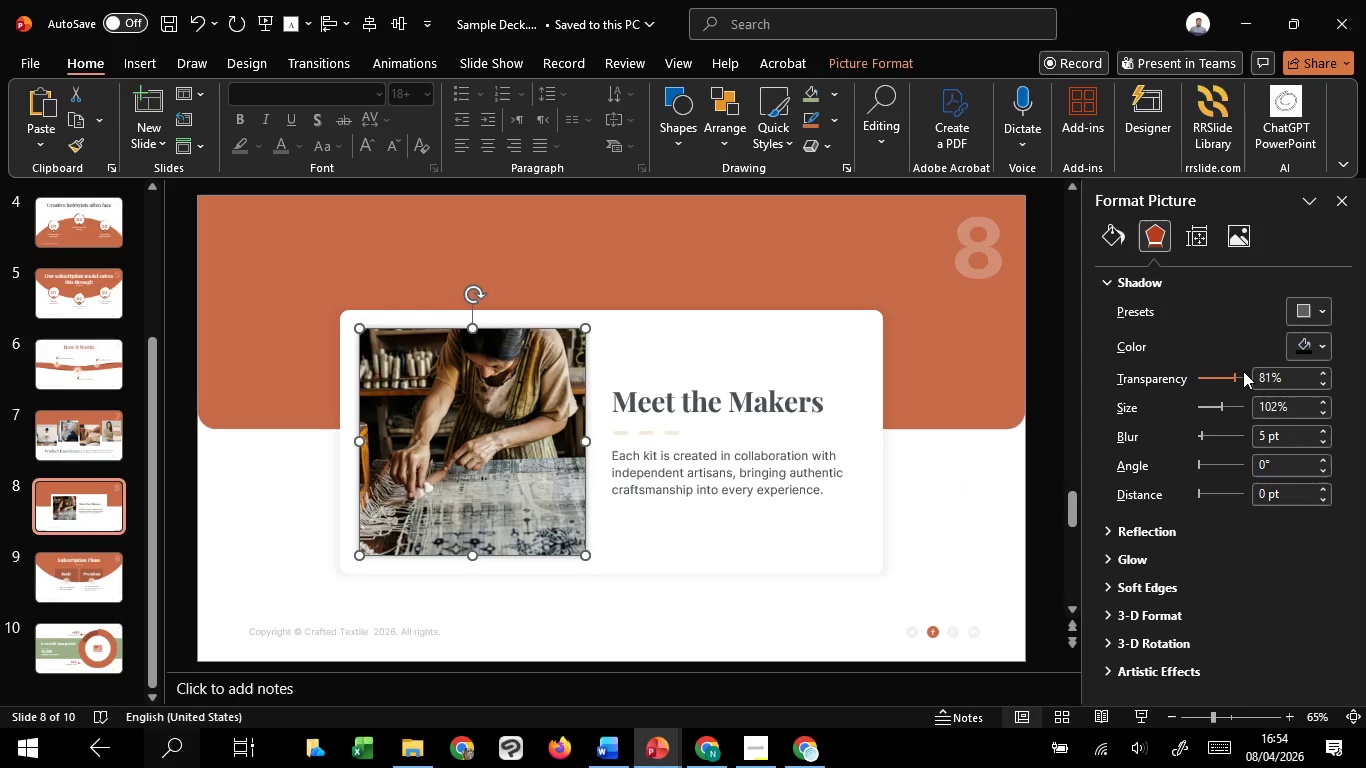 
scroll: coordinate [1243, 371], scroll_direction: up, amount: 12.0
 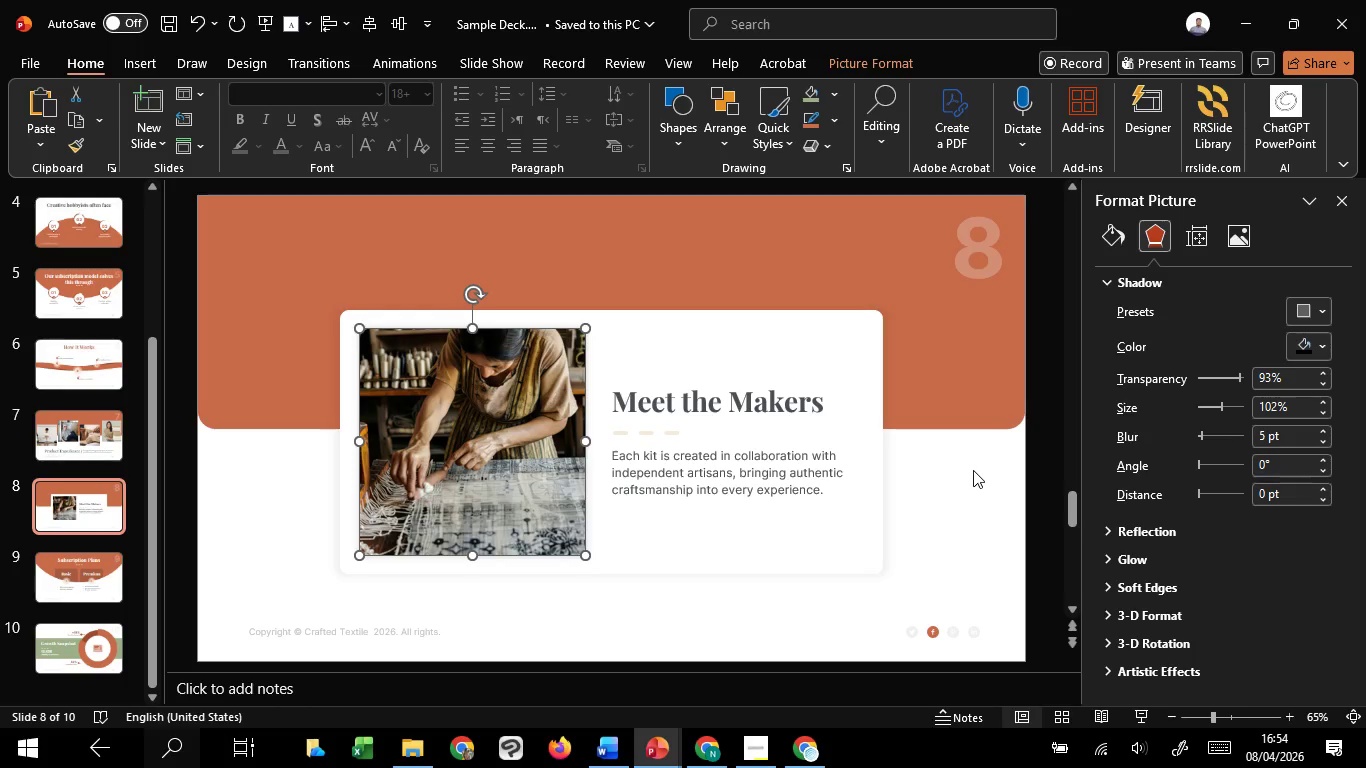 
left_click([973, 470])
 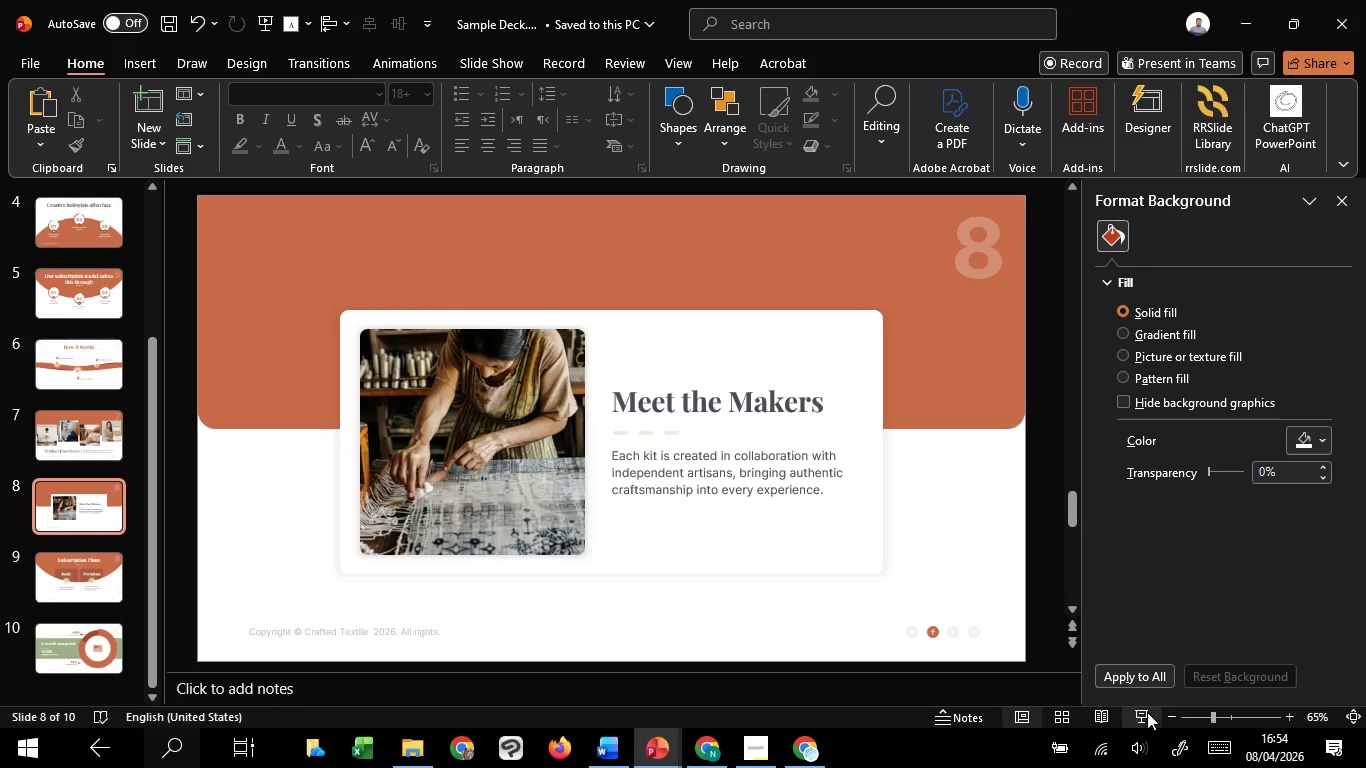 
left_click([1147, 718])
 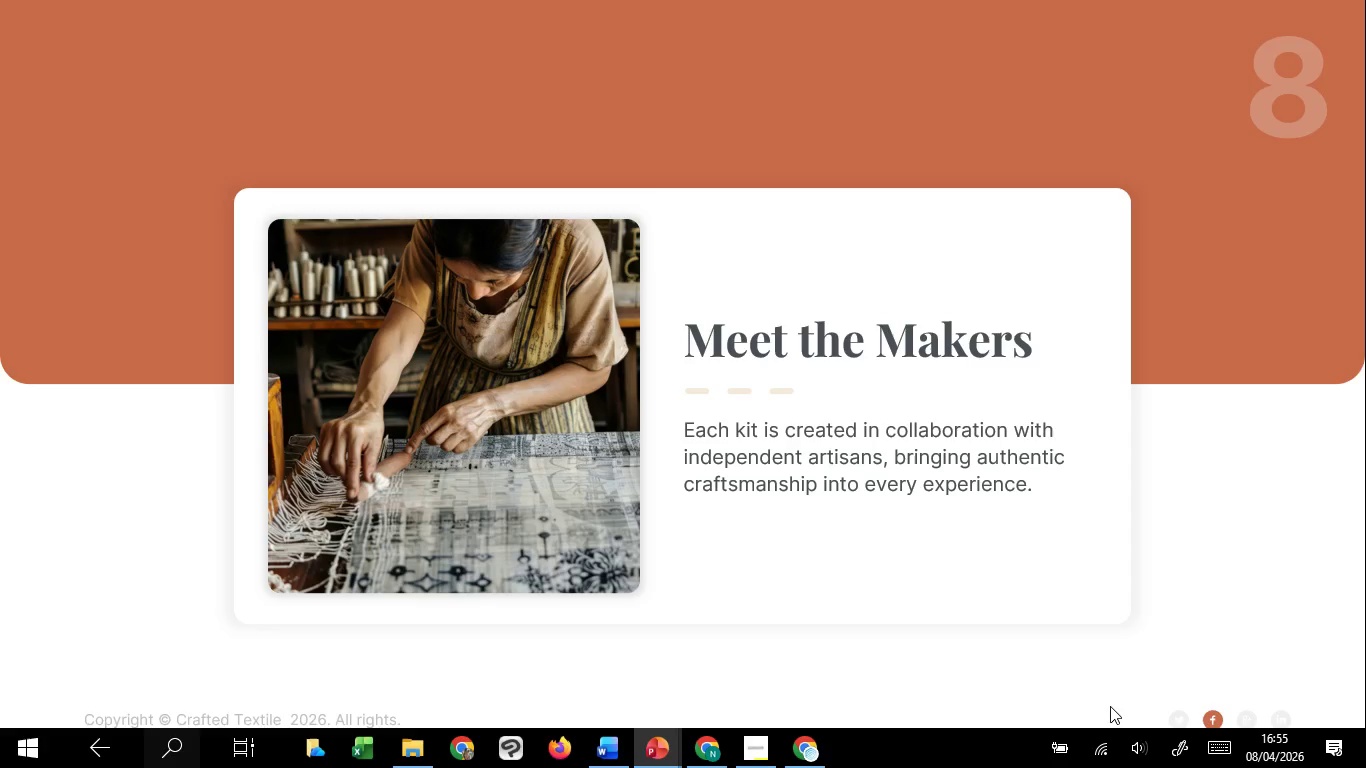 
wait(16.8)
 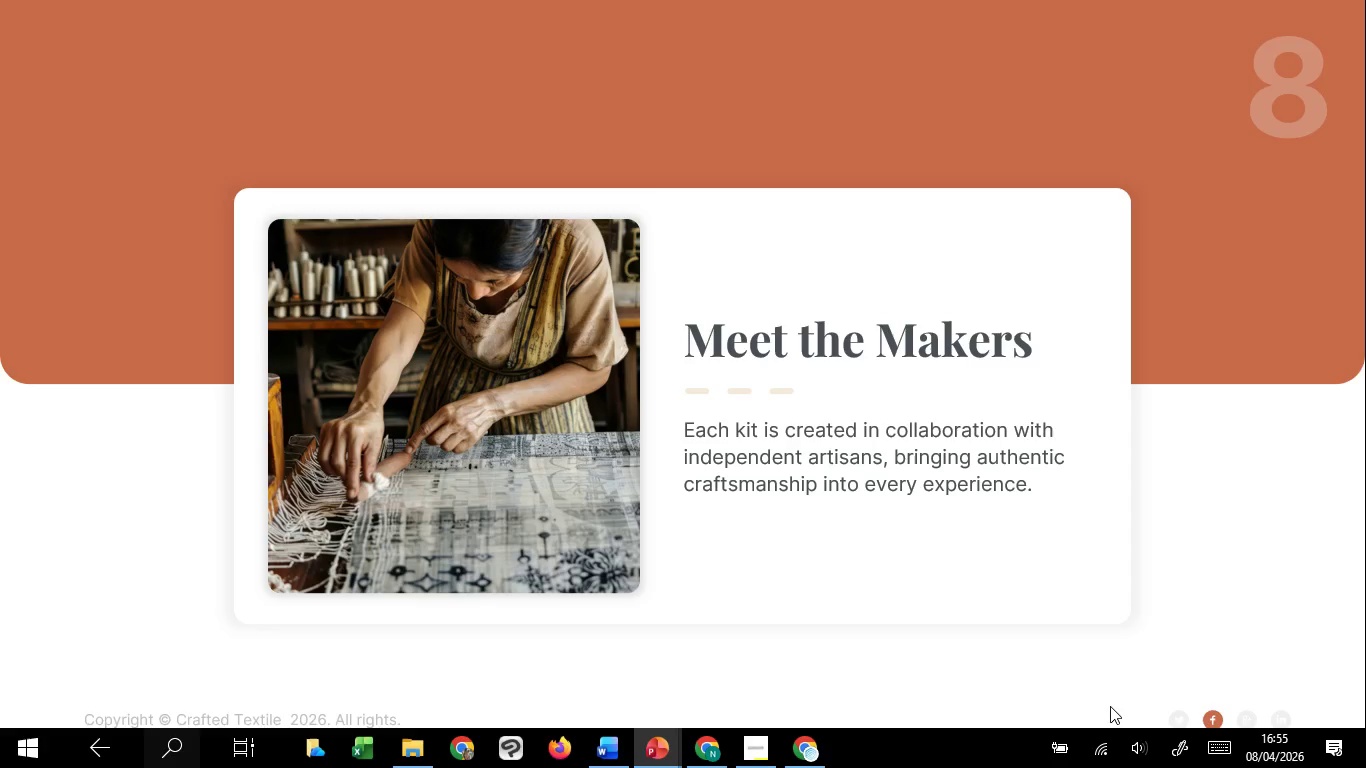 
scroll: coordinate [1138, 707], scroll_direction: up, amount: 1.0
 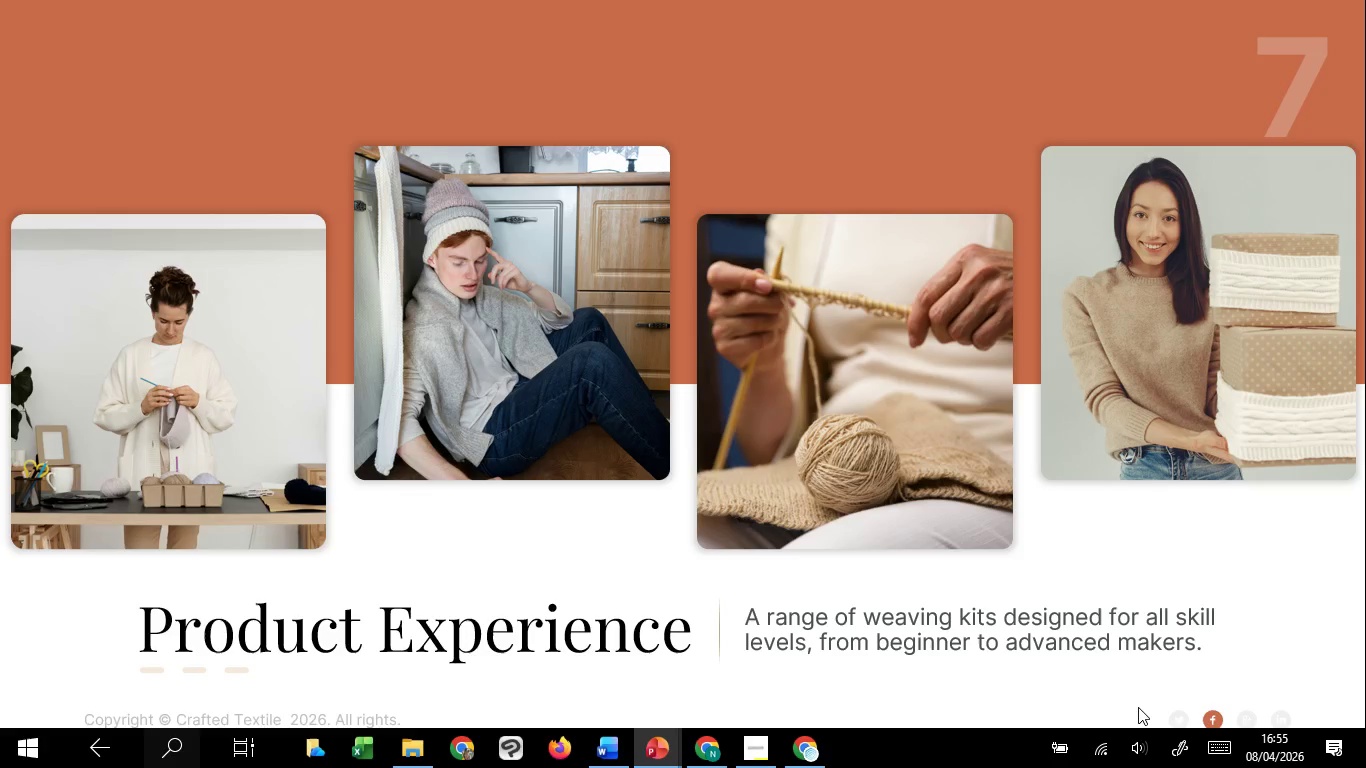 
scroll: coordinate [1138, 707], scroll_direction: none, amount: 0.0
 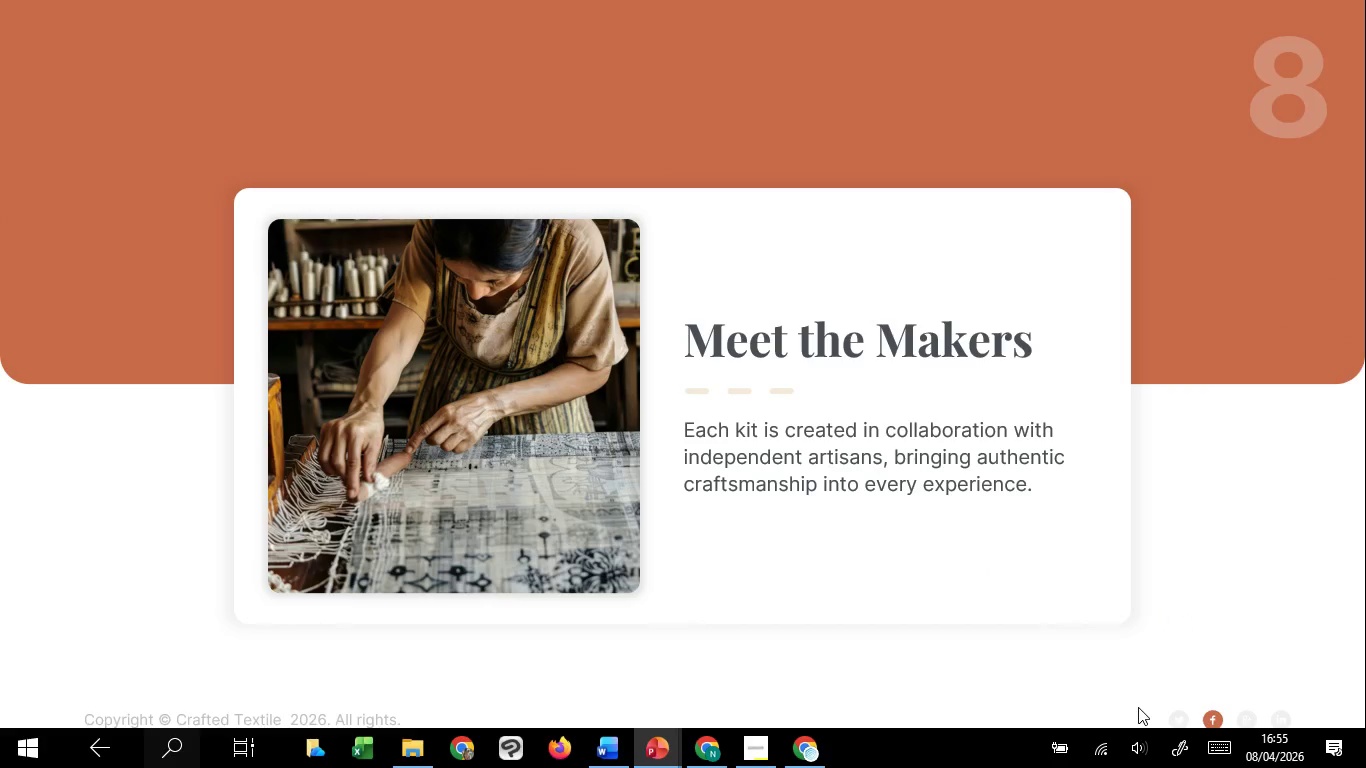 
key(Escape)
 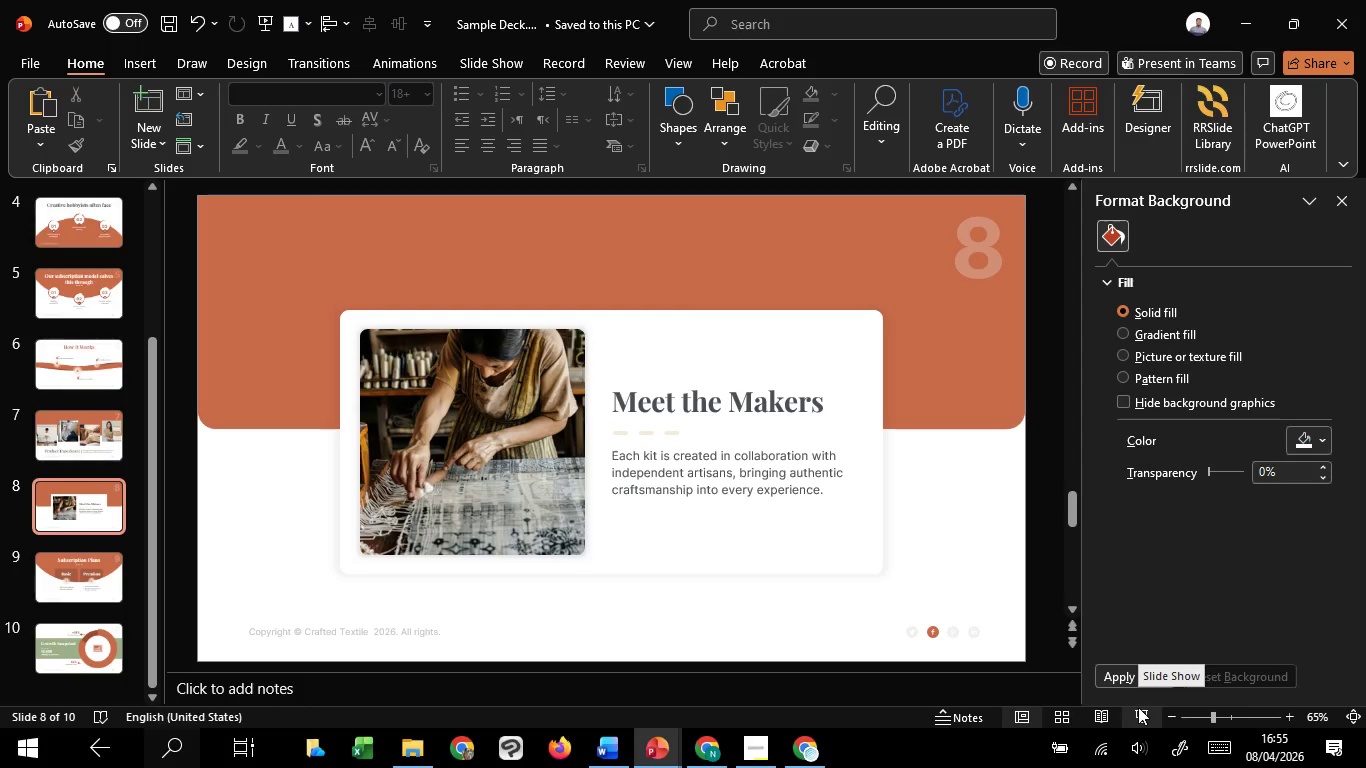 
wait(7.78)
 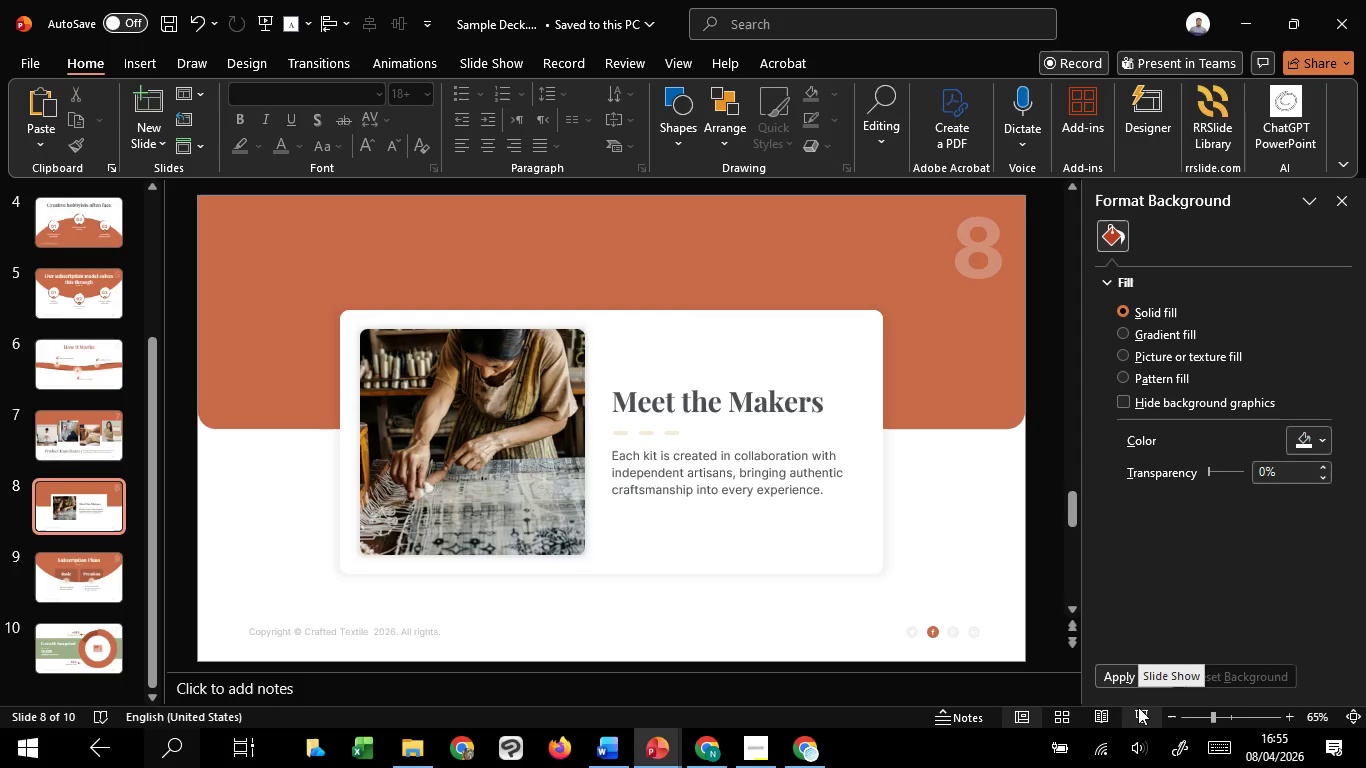 
left_click([1004, 498])
 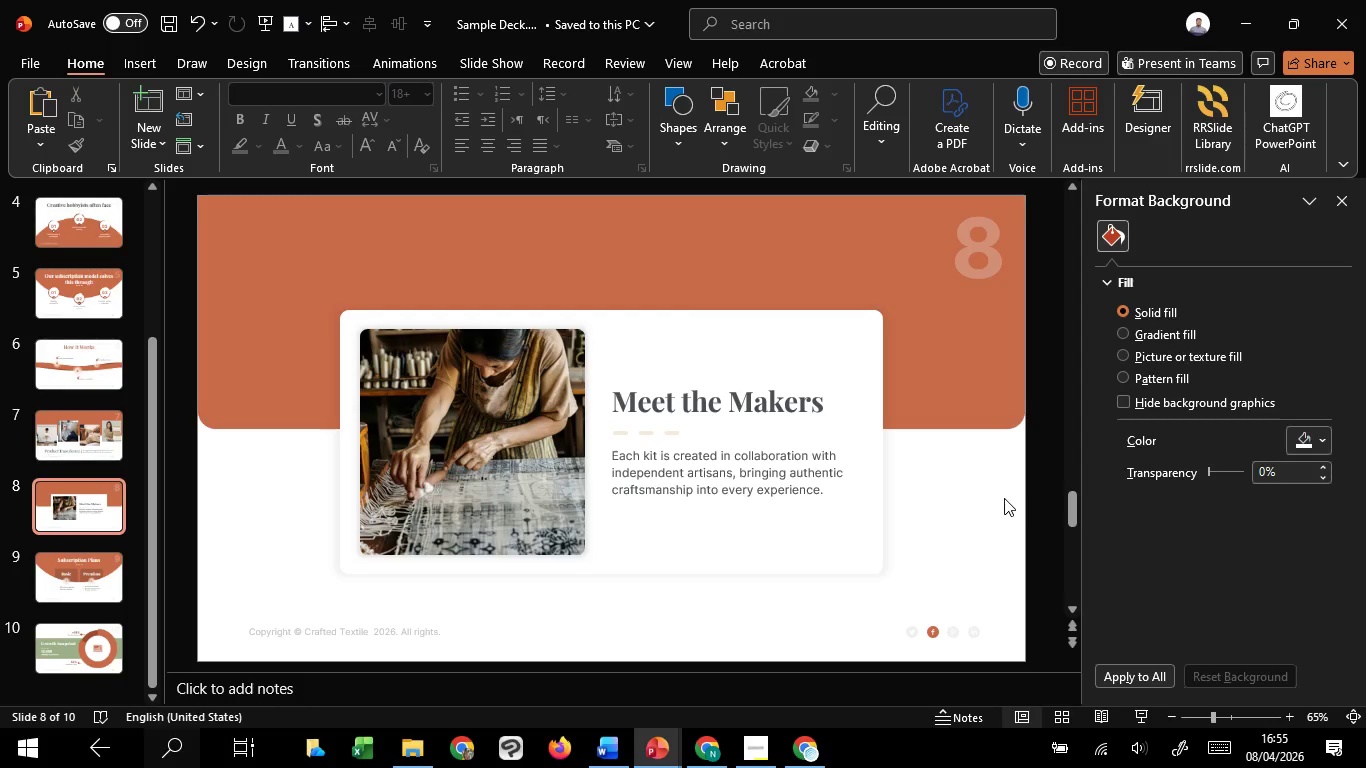 
scroll: coordinate [978, 494], scroll_direction: down, amount: 2.0
 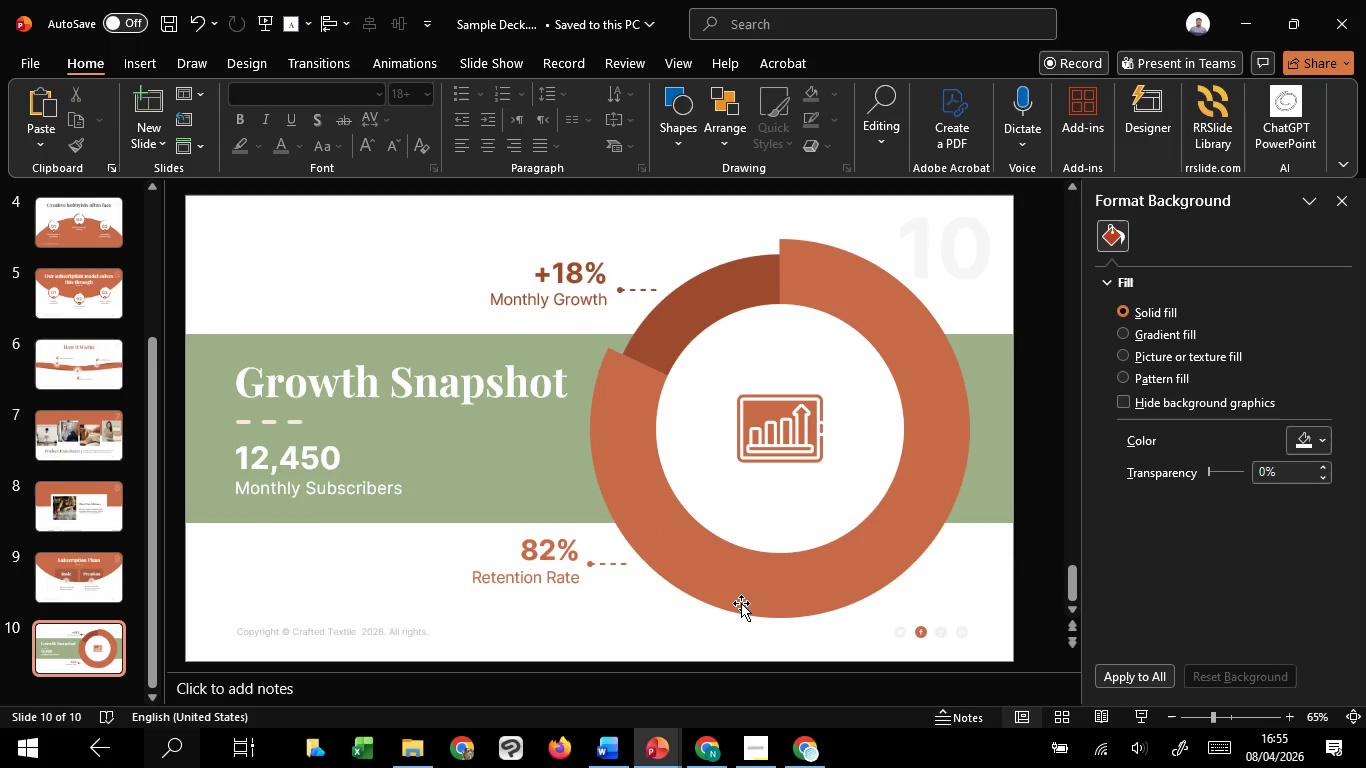 
wait(8.17)
 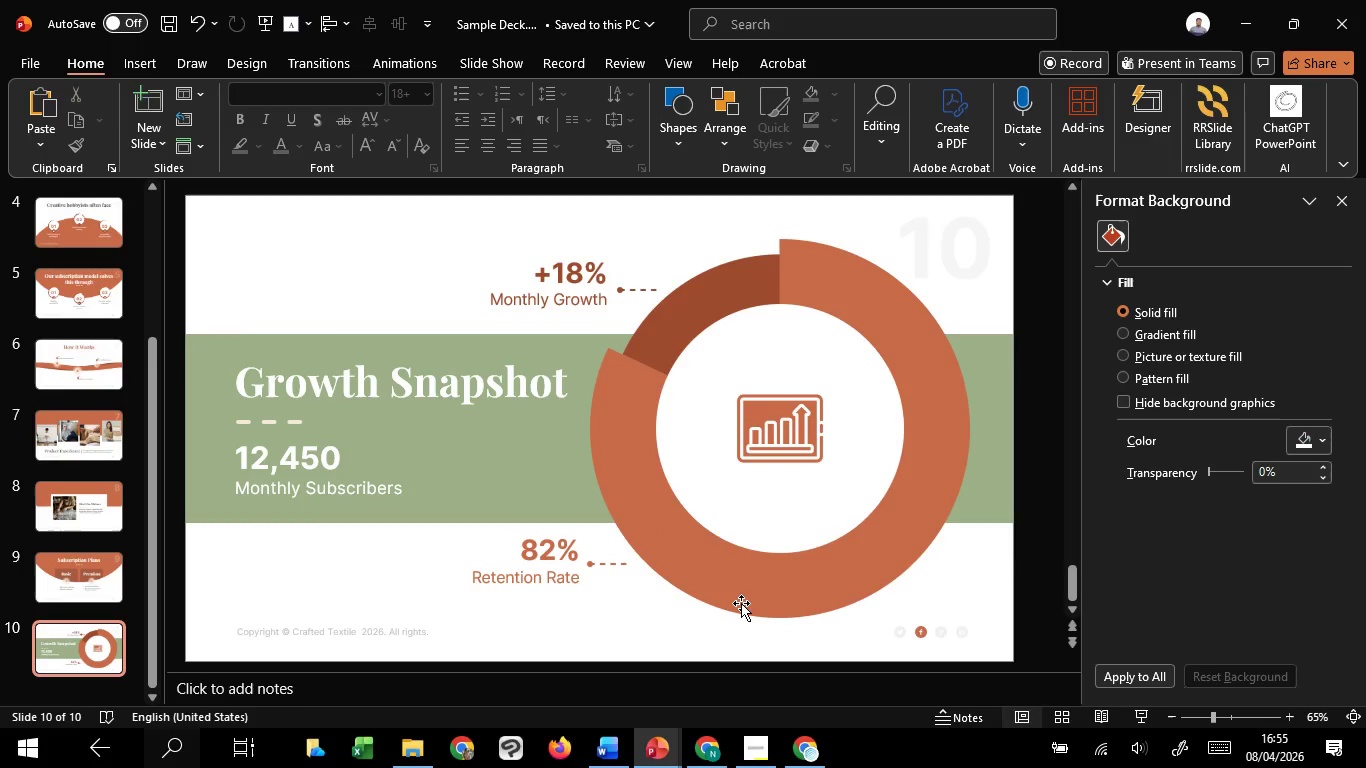 
scroll: coordinate [740, 601], scroll_direction: none, amount: 0.0
 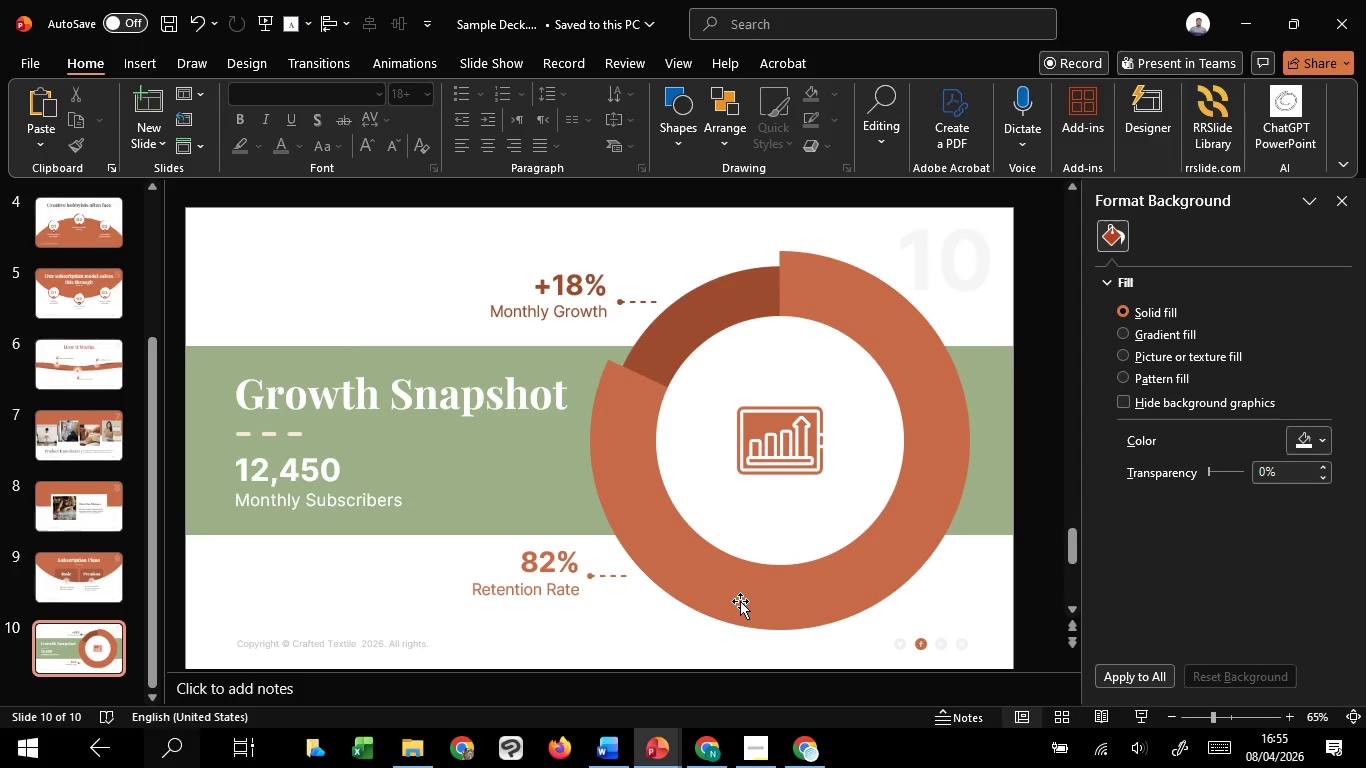 
scroll: coordinate [739, 601], scroll_direction: down, amount: 6.0
 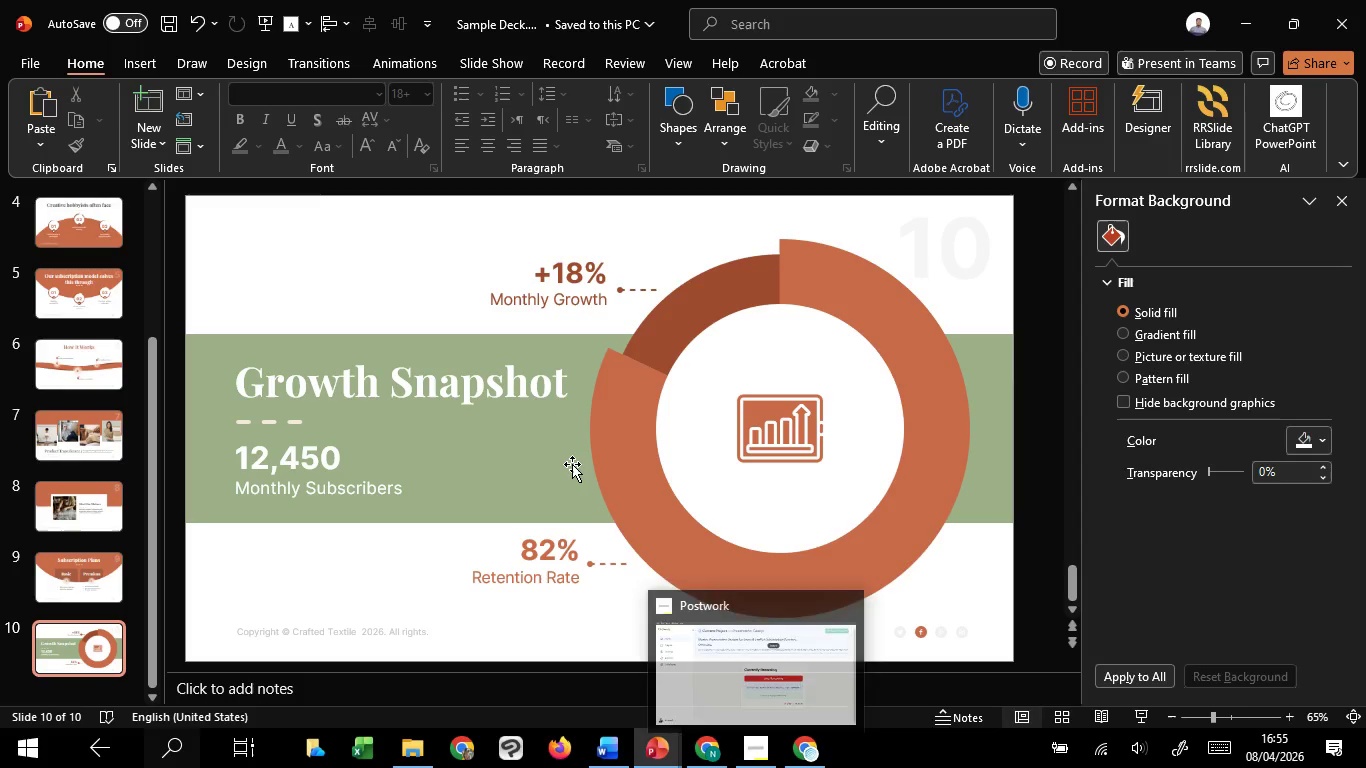 
wait(5.73)
 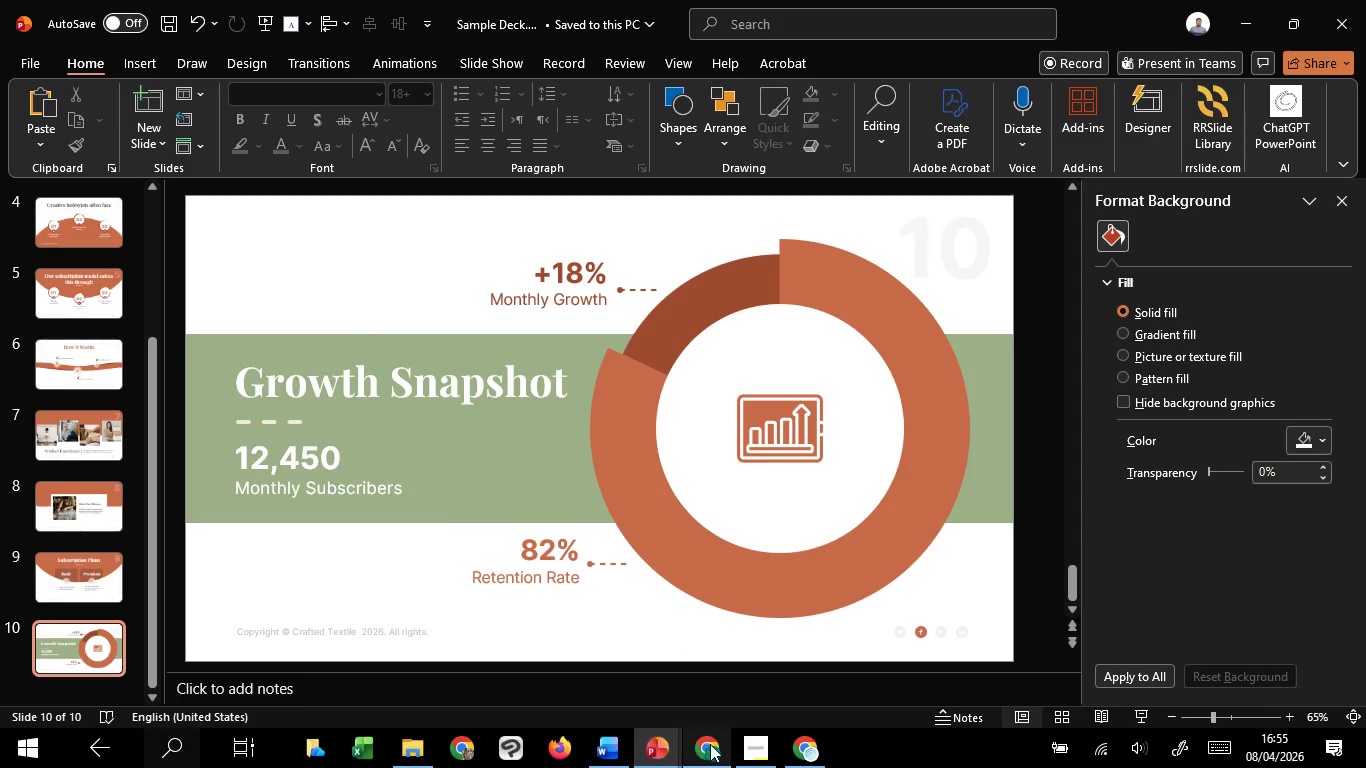 
scroll: coordinate [672, 420], scroll_direction: none, amount: 0.0
 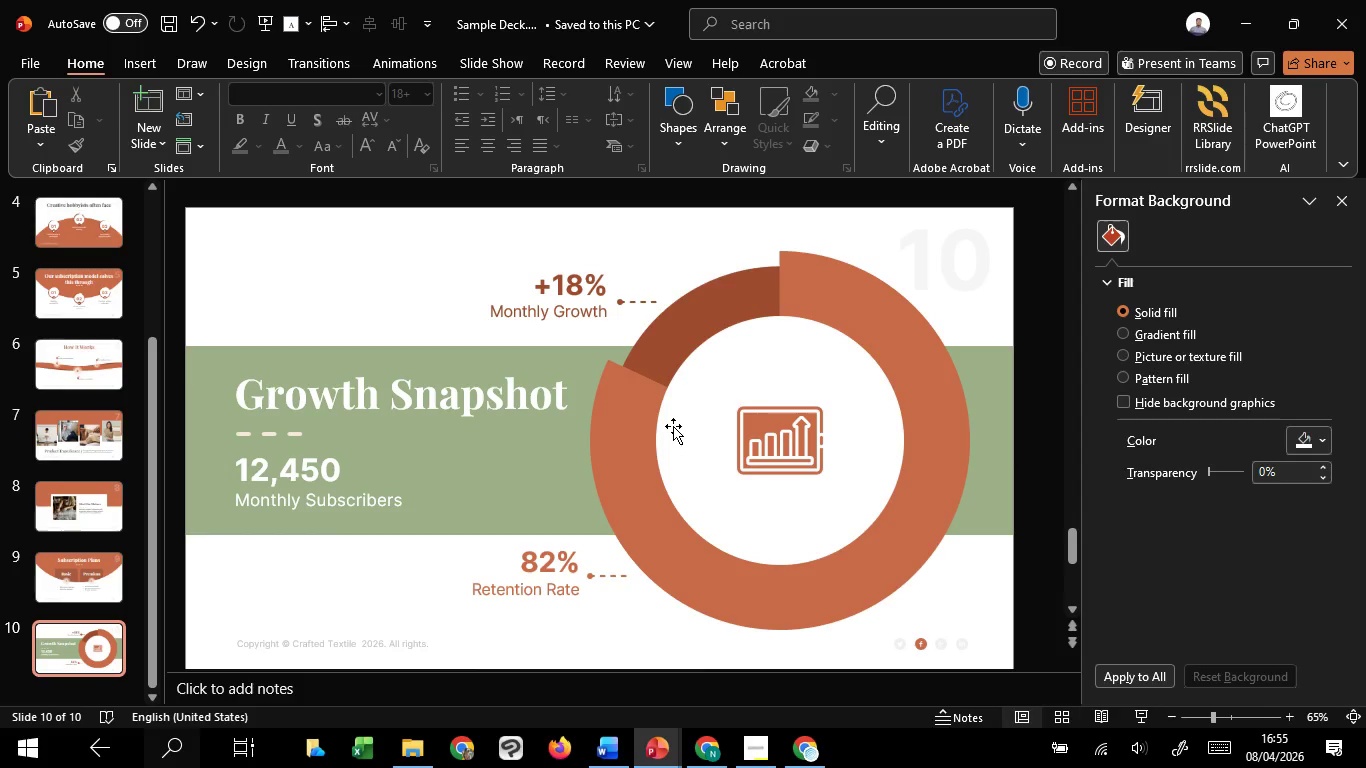 
scroll: coordinate [669, 428], scroll_direction: up, amount: 4.0
 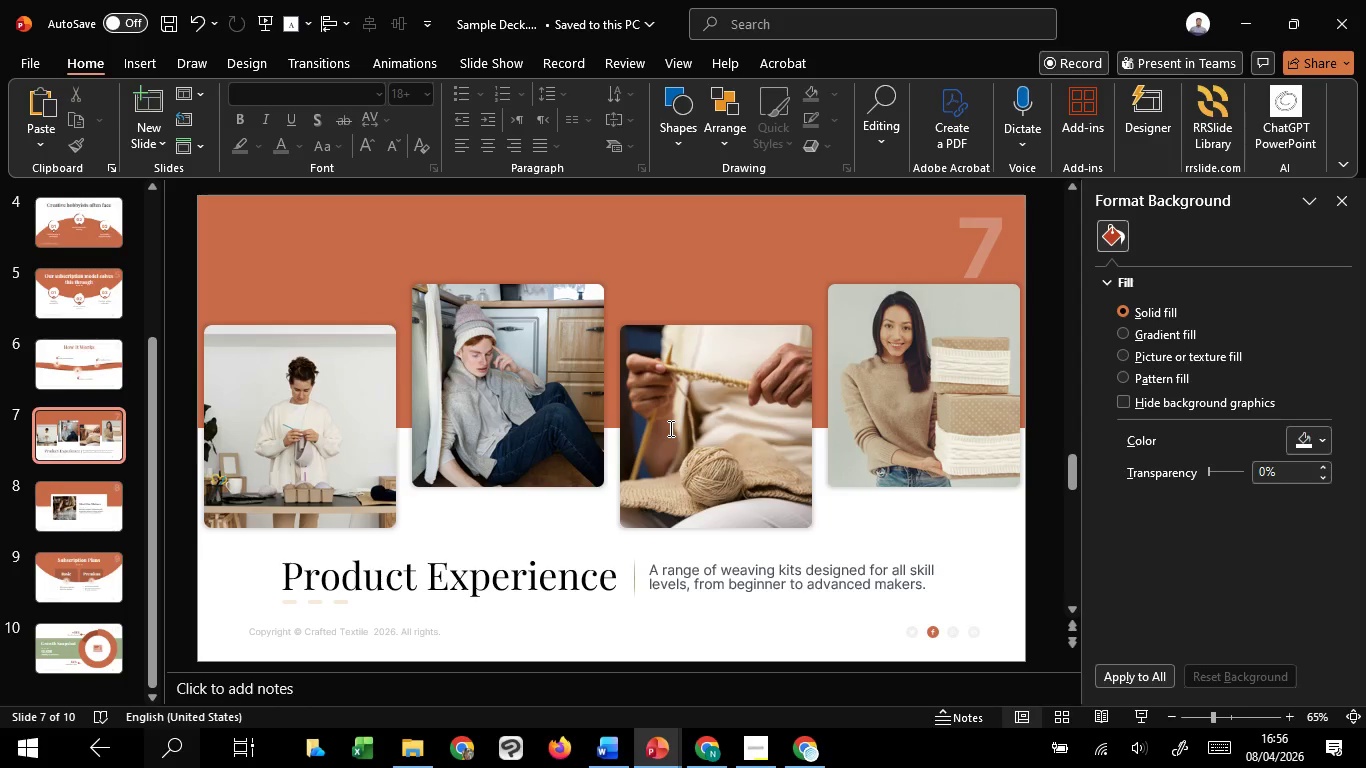 
wait(5.38)
 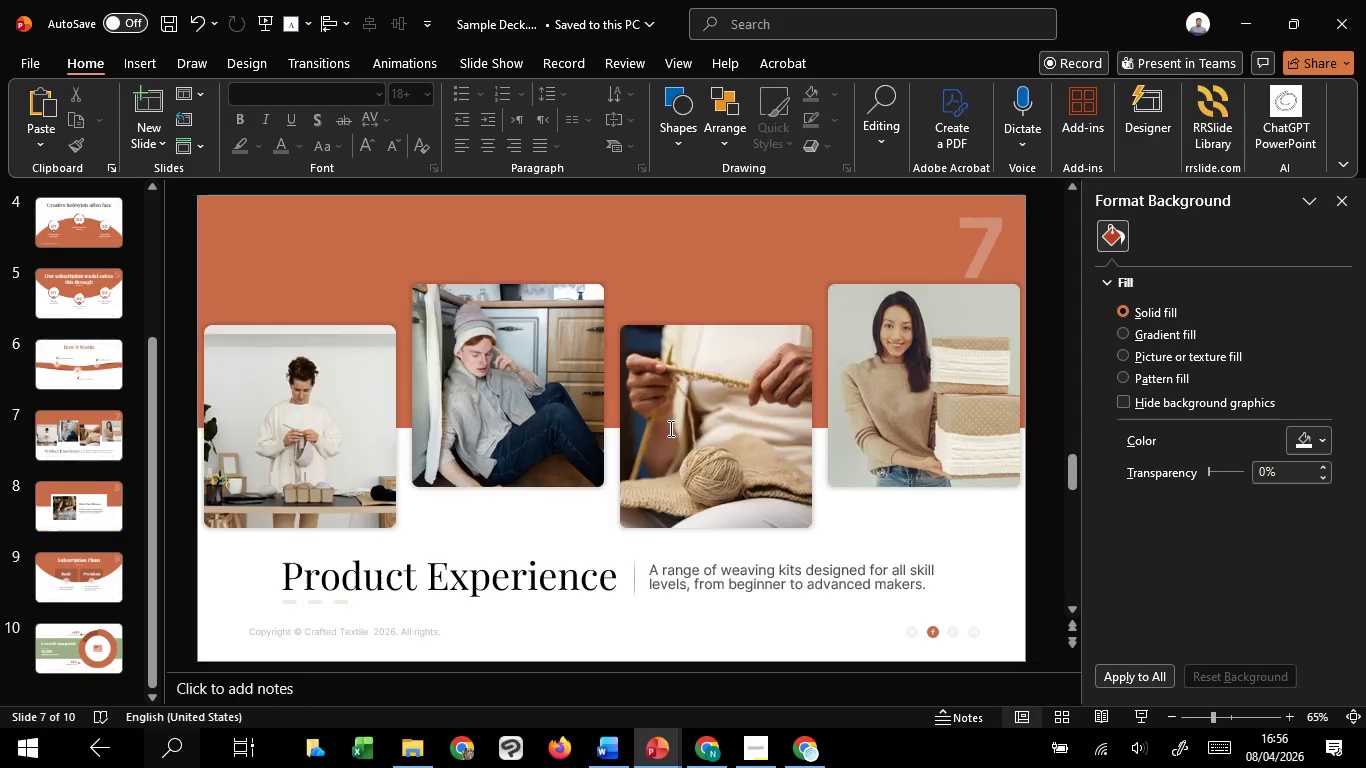 
scroll: coordinate [669, 428], scroll_direction: up, amount: 2.0
 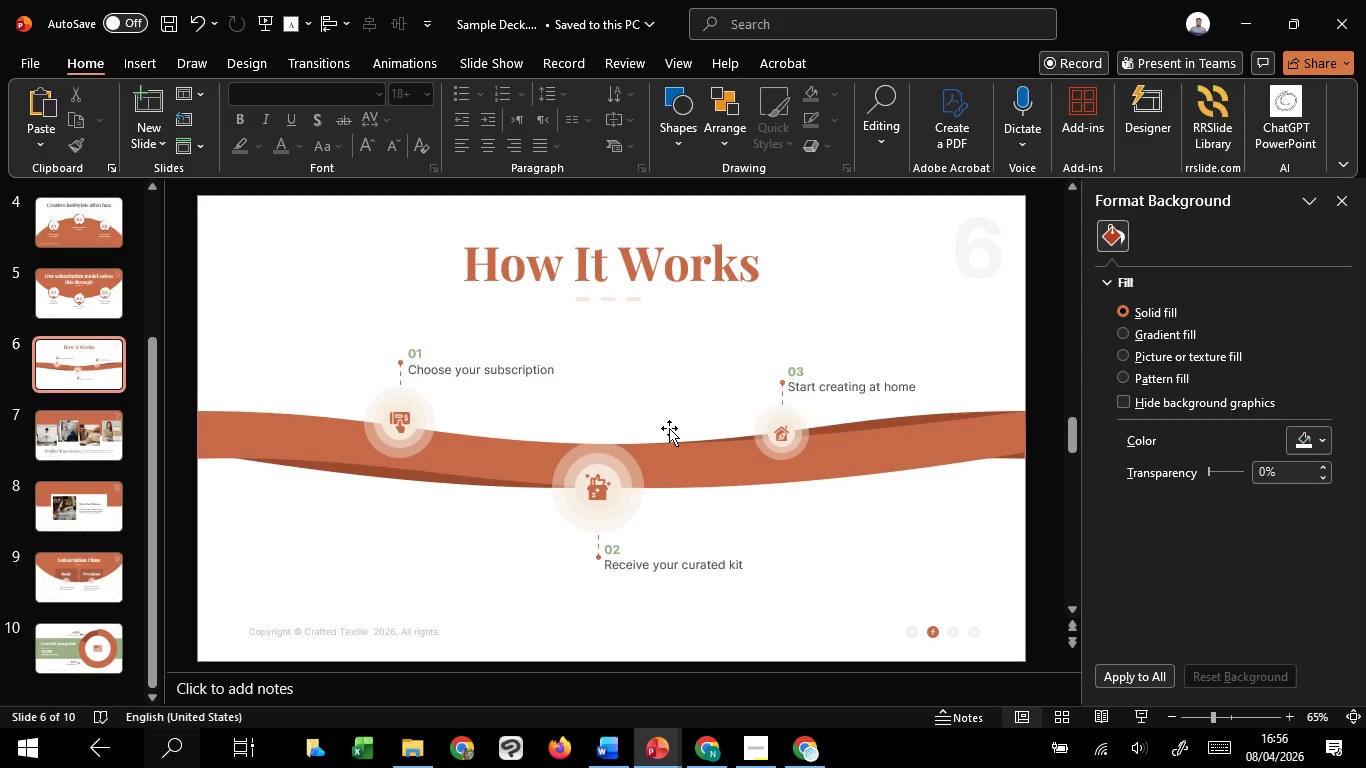 
wait(37.55)
 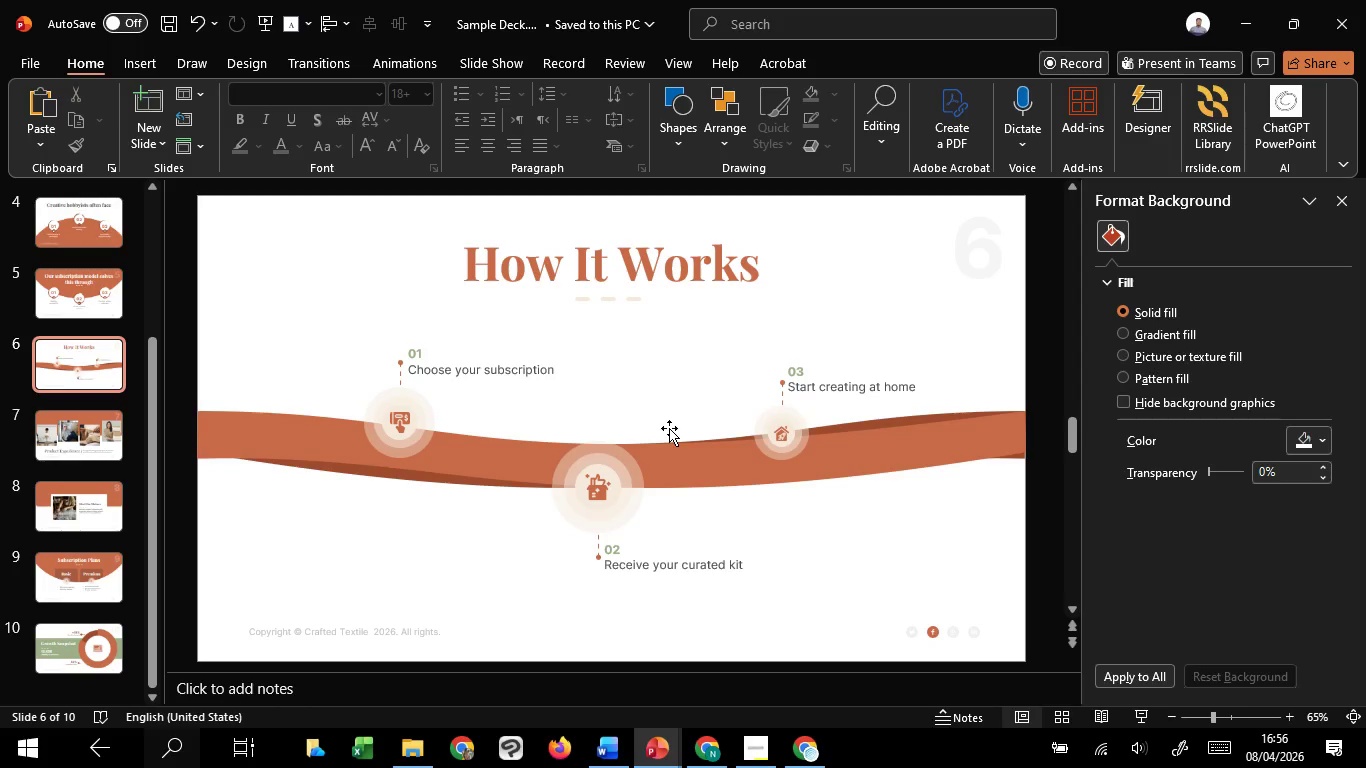 
left_click([829, 543])
 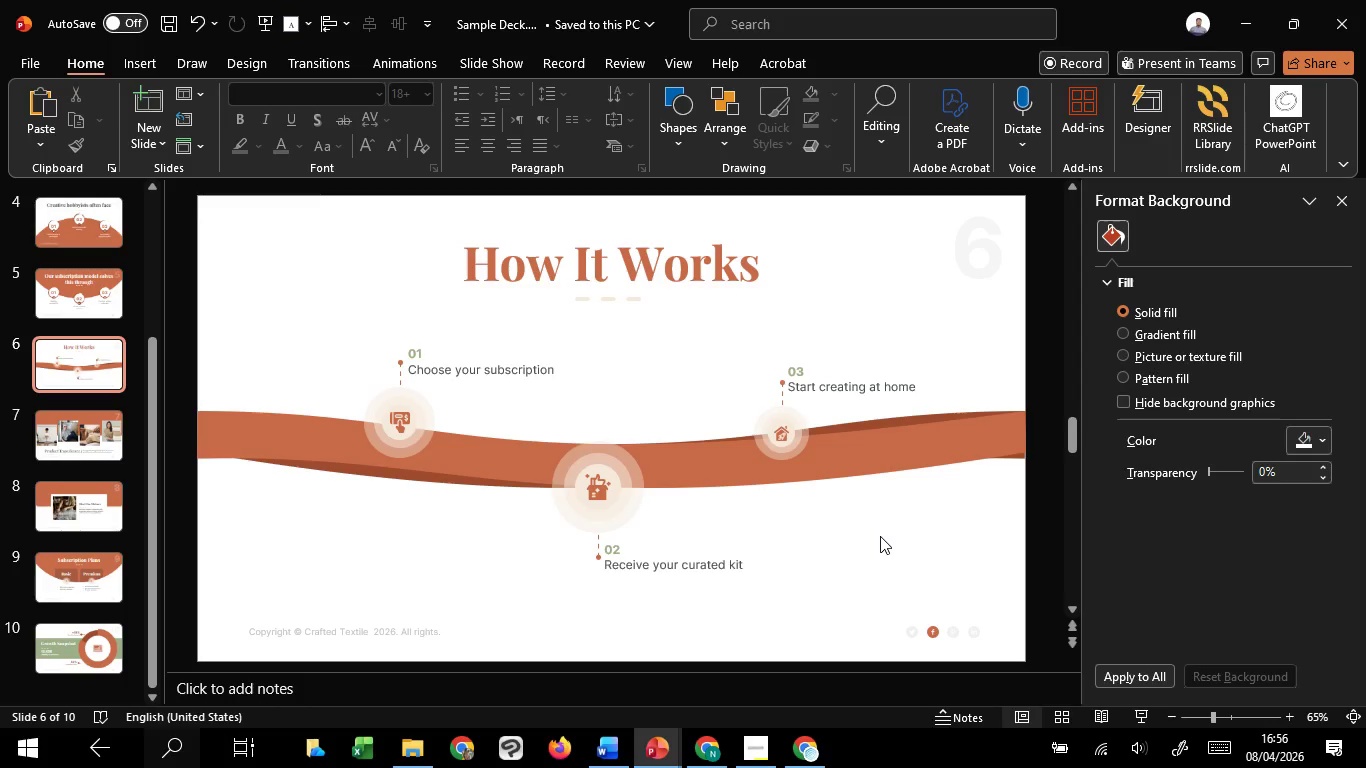 
scroll: coordinate [880, 536], scroll_direction: down, amount: 2.0
 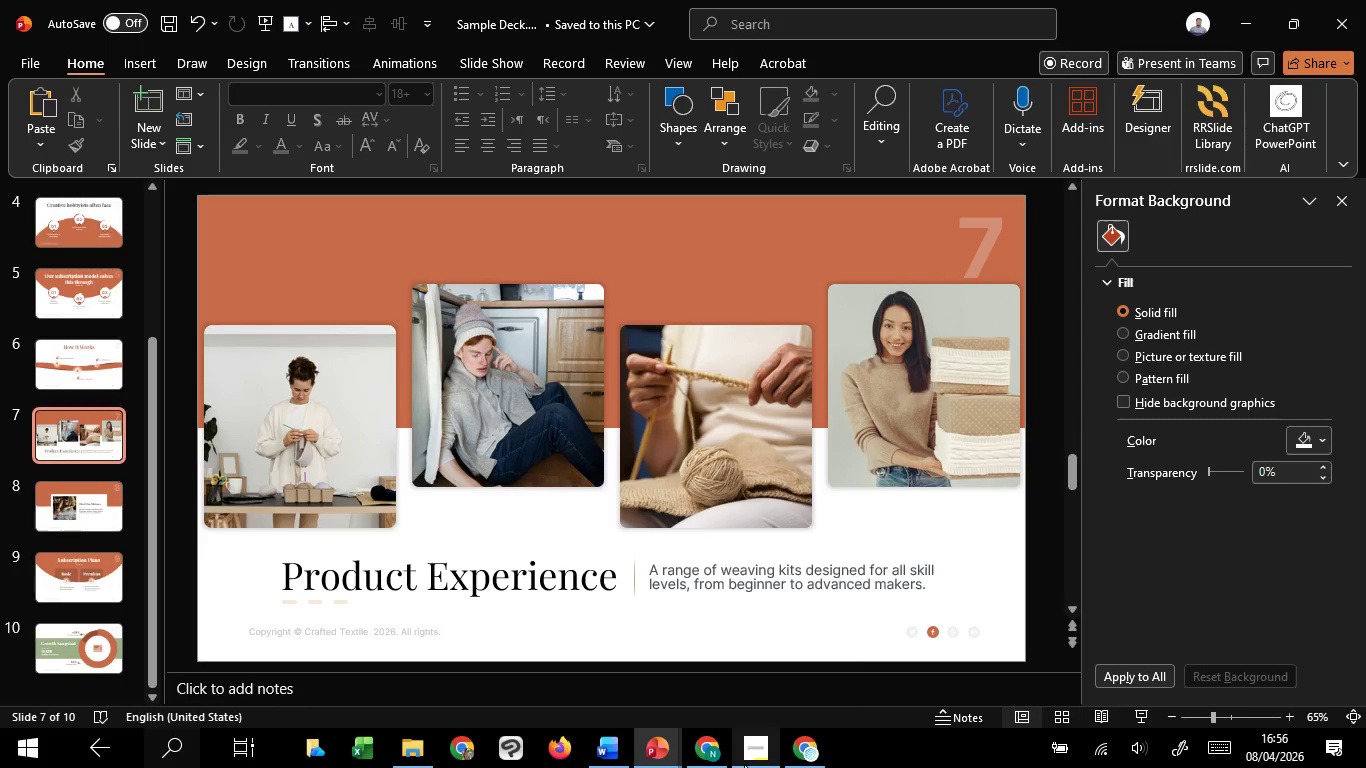 
left_click([760, 684])